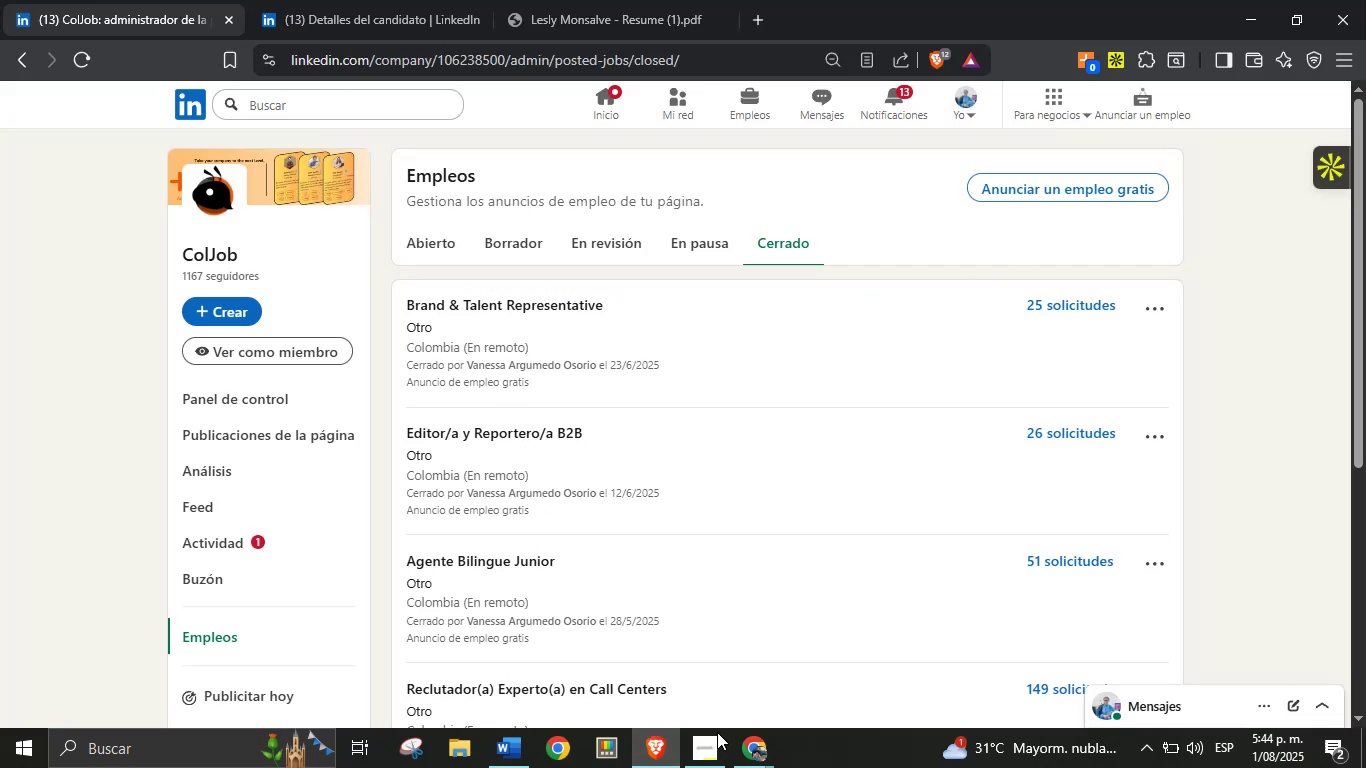 
left_click([747, 743])
 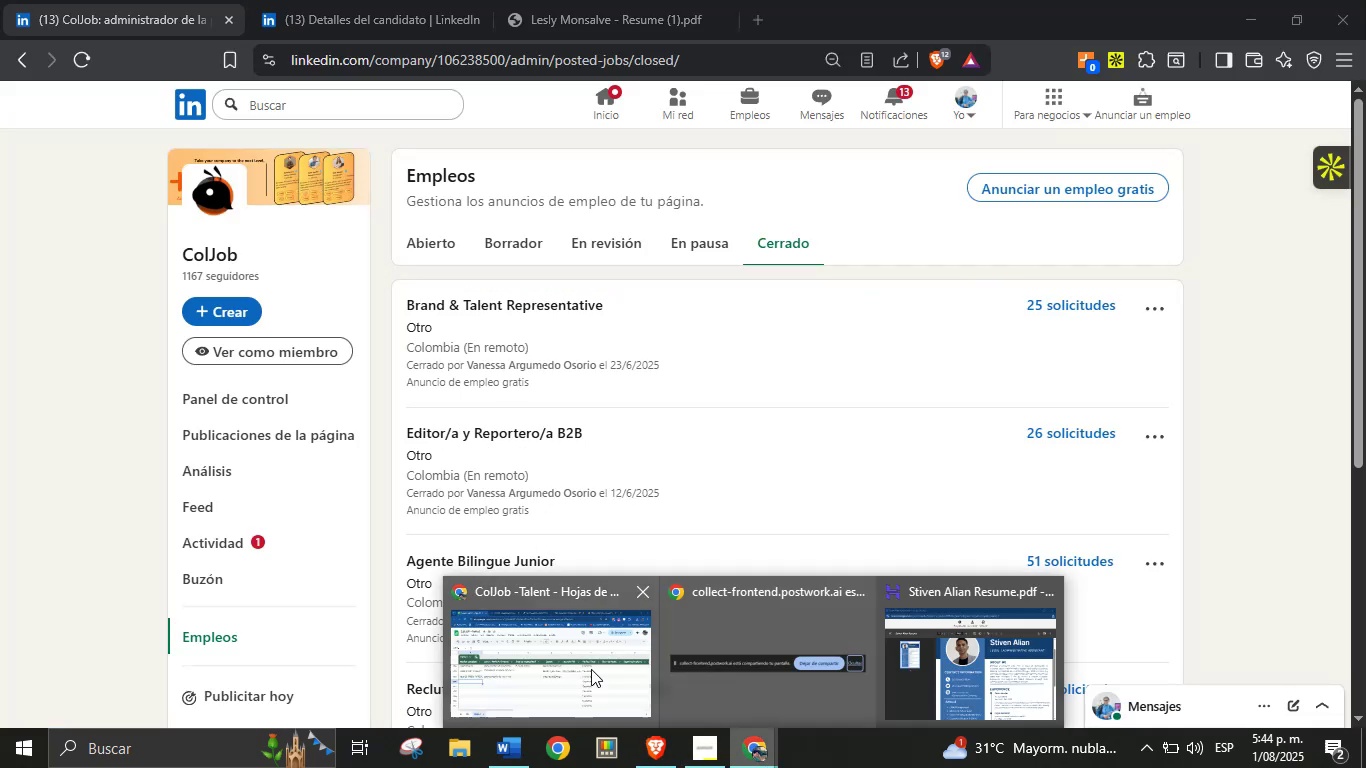 
left_click([588, 668])
 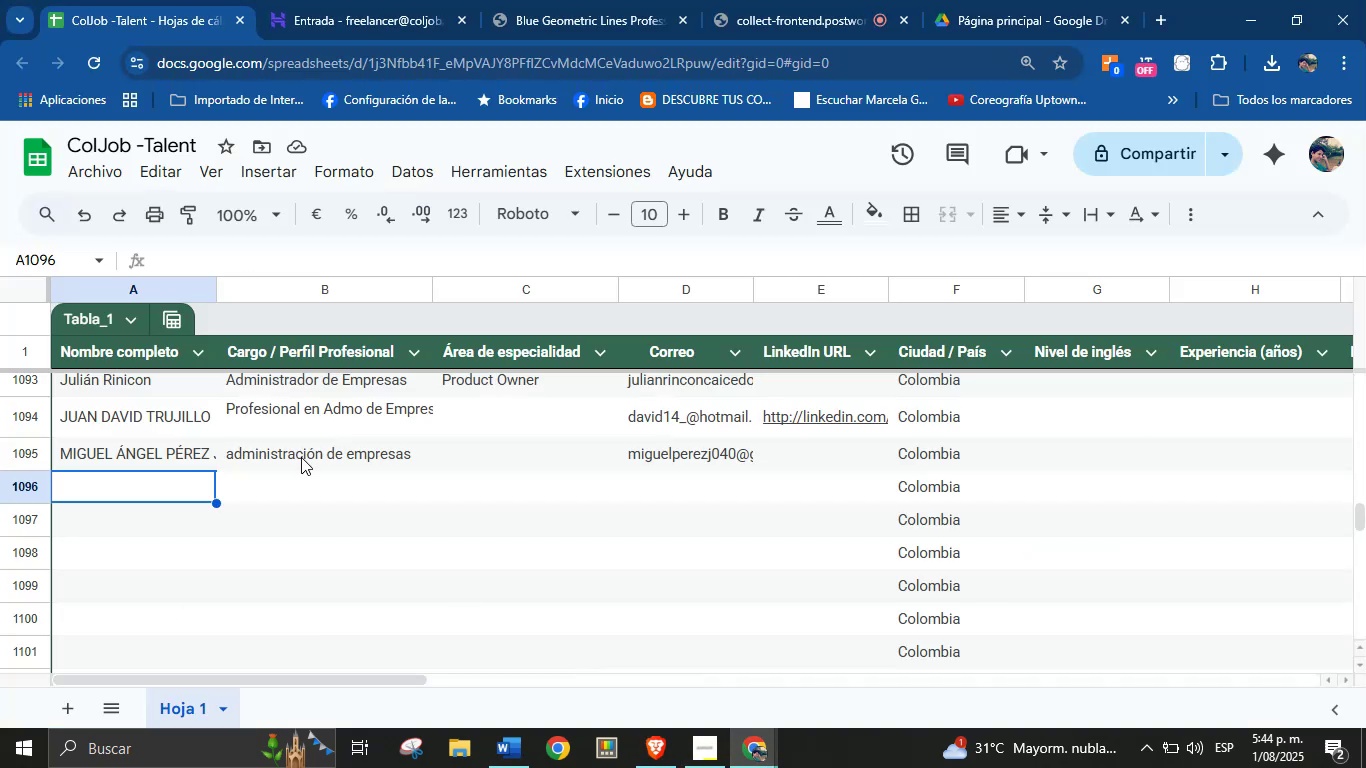 
key(Control+V)
 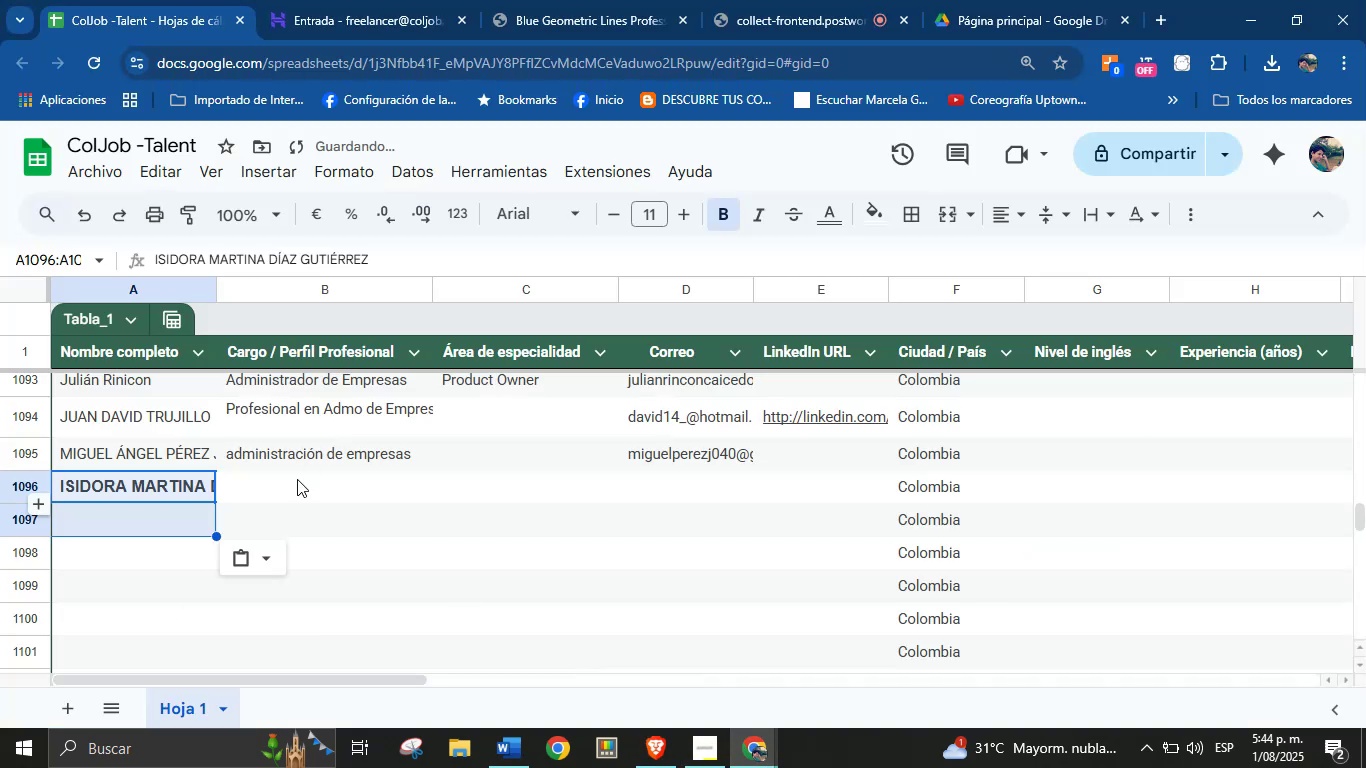 
left_click([271, 545])
 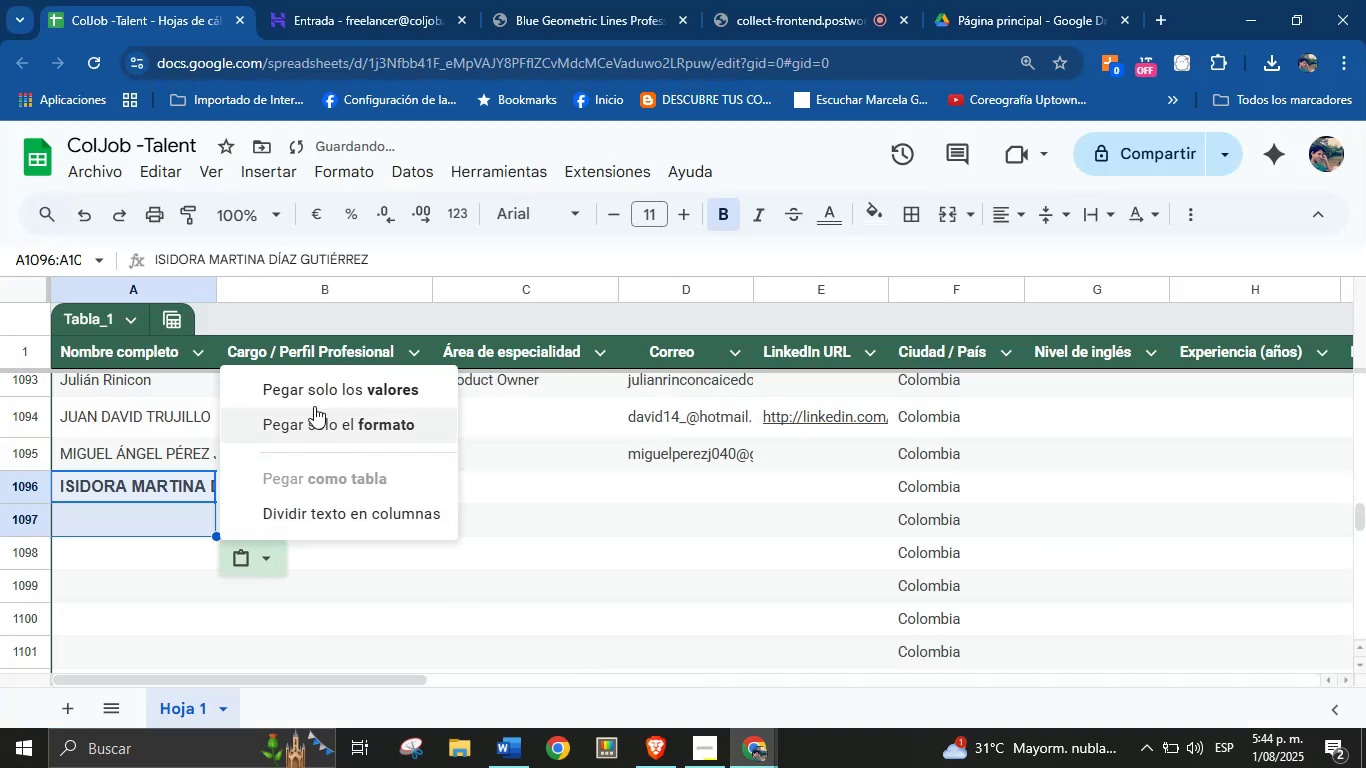 
left_click([315, 389])
 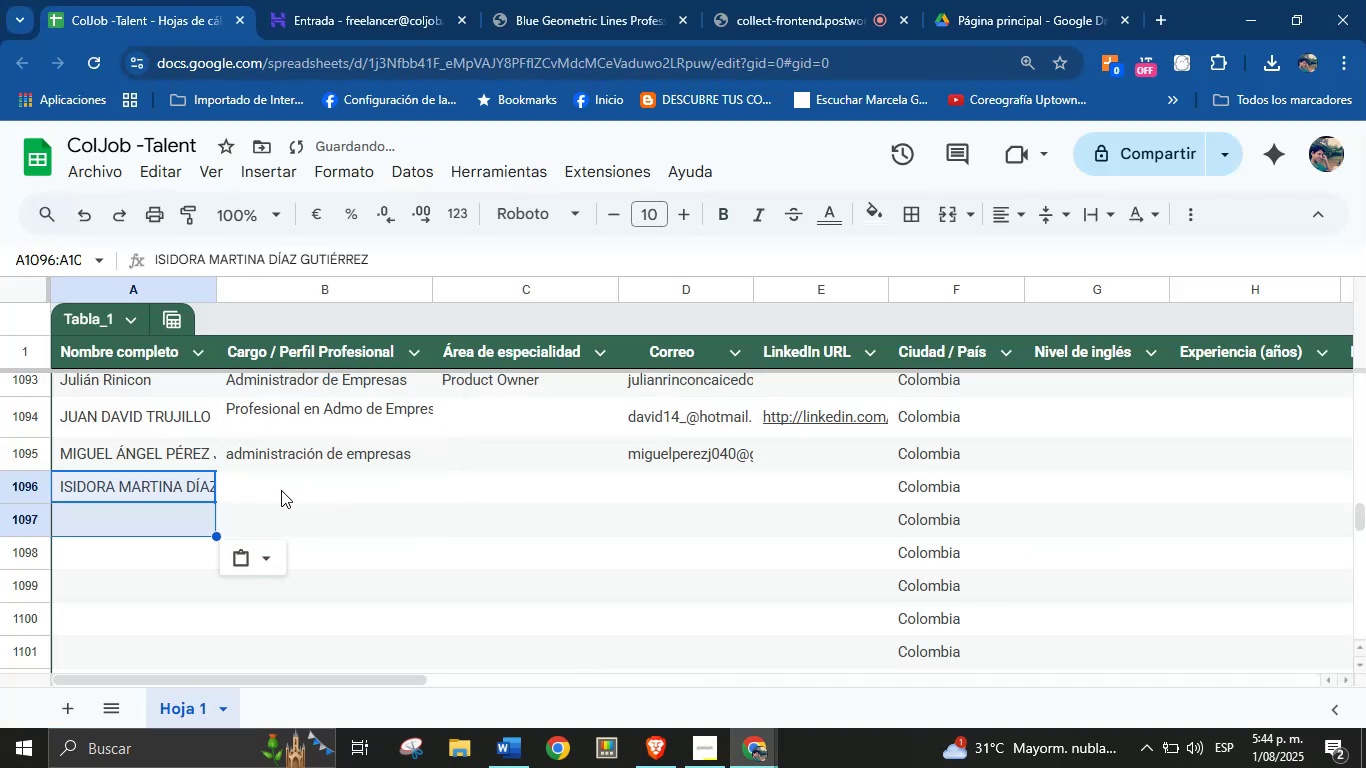 
left_click([279, 494])
 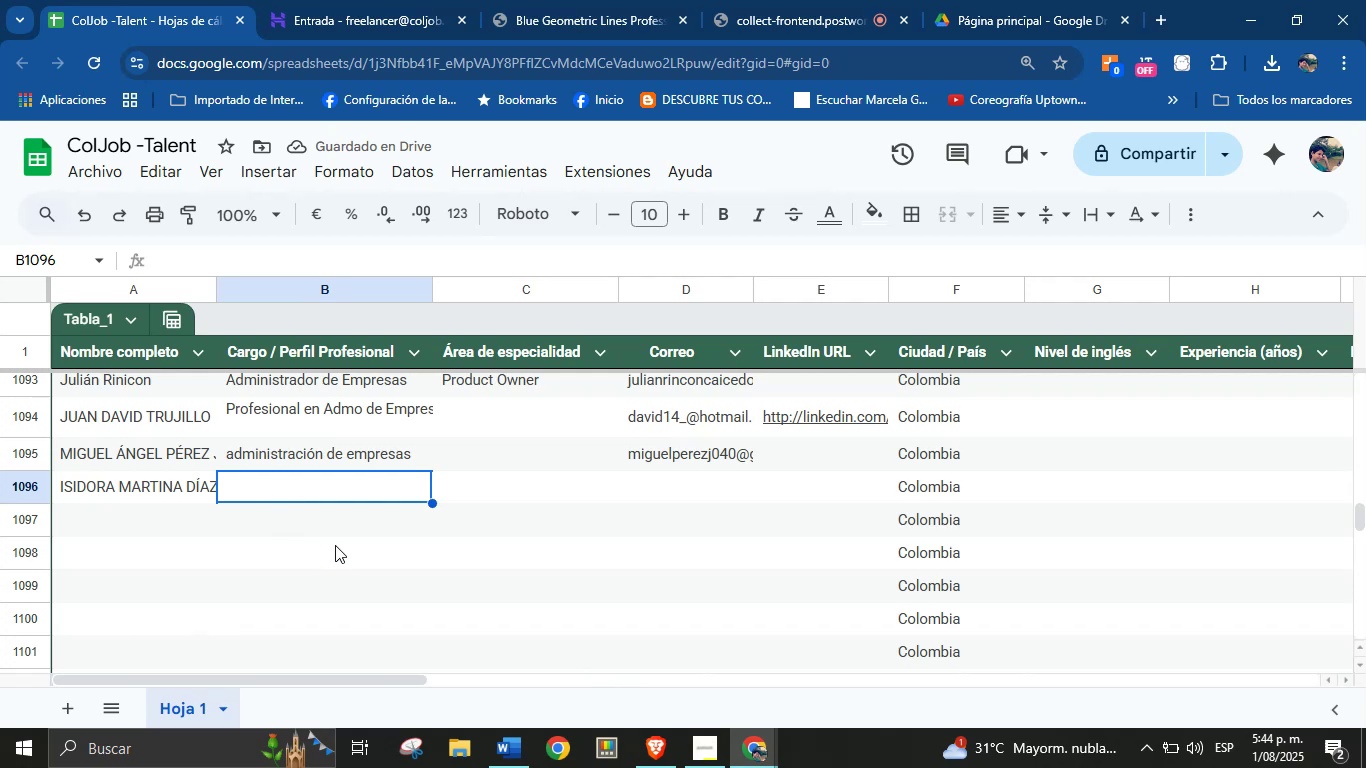 
wait(5.9)
 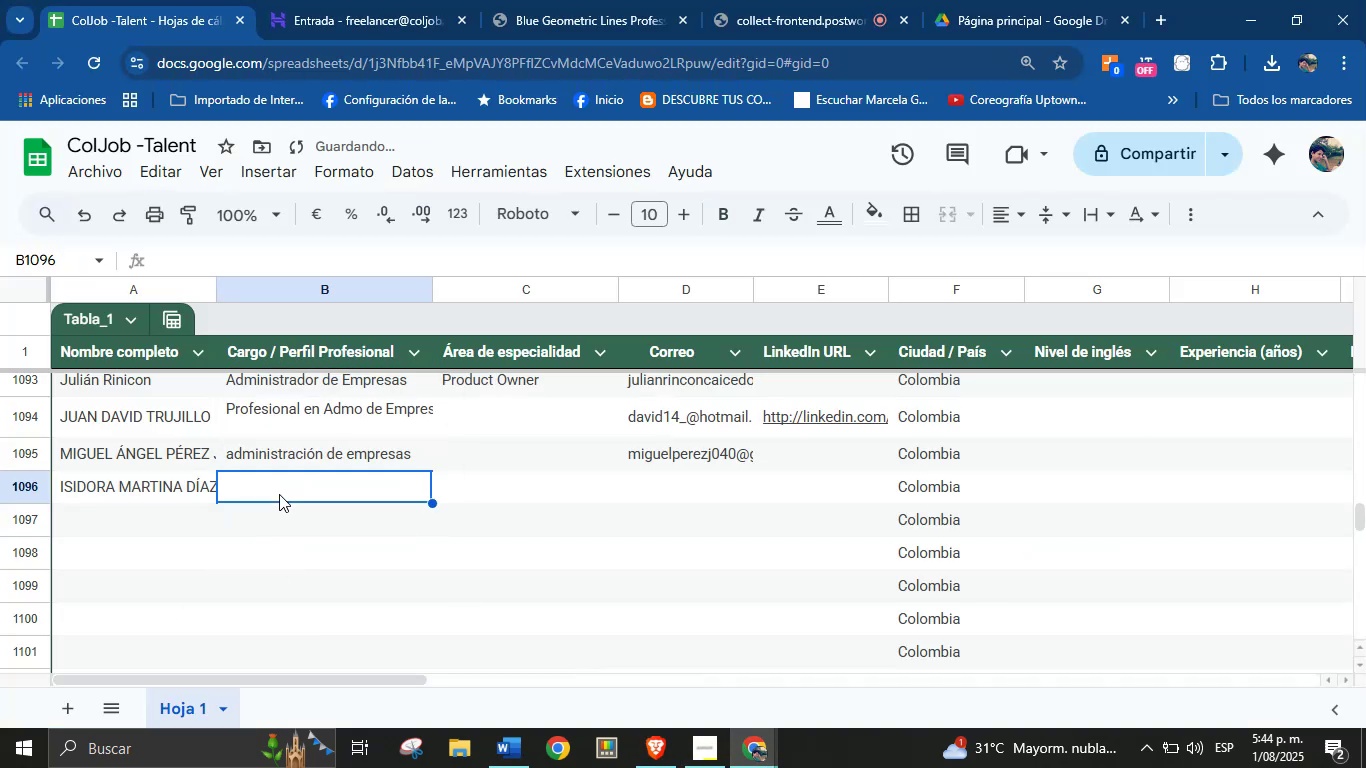 
left_click([510, 743])
 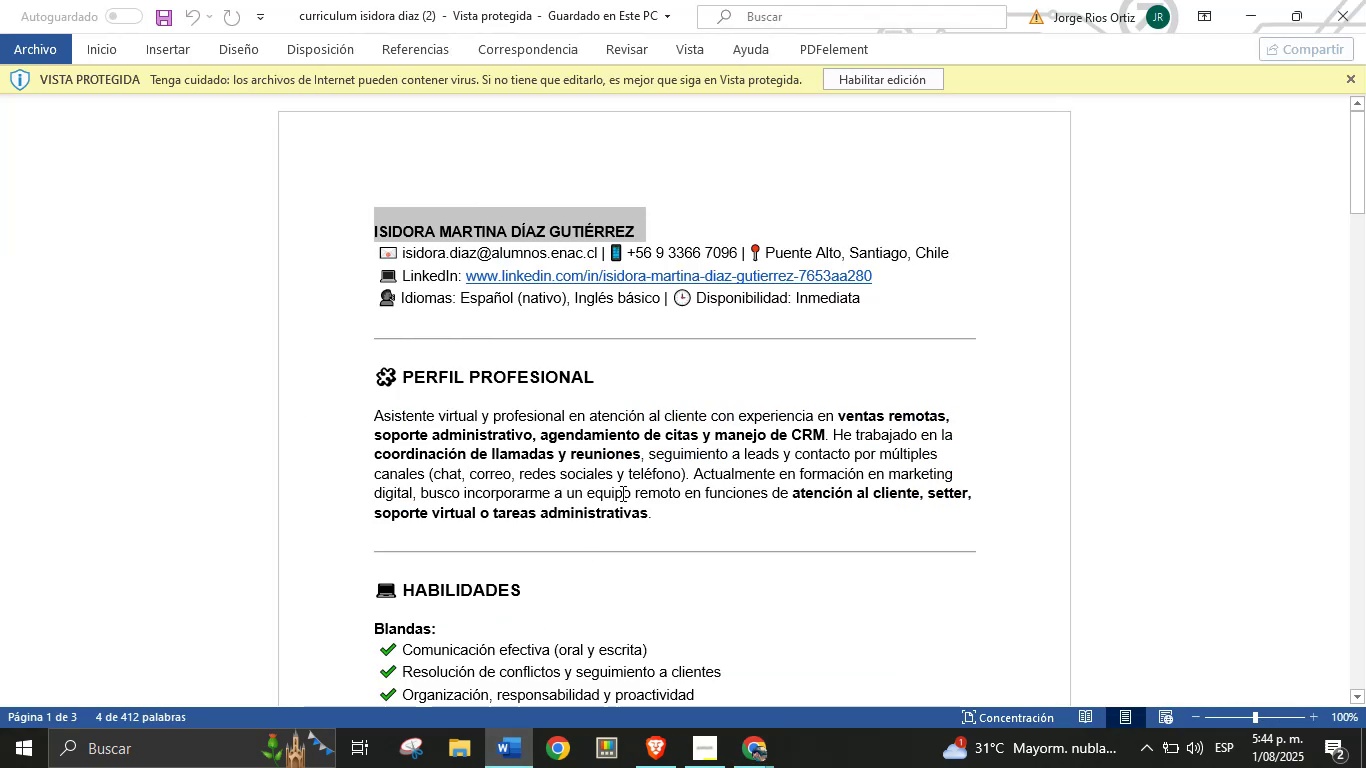 
left_click([645, 459])
 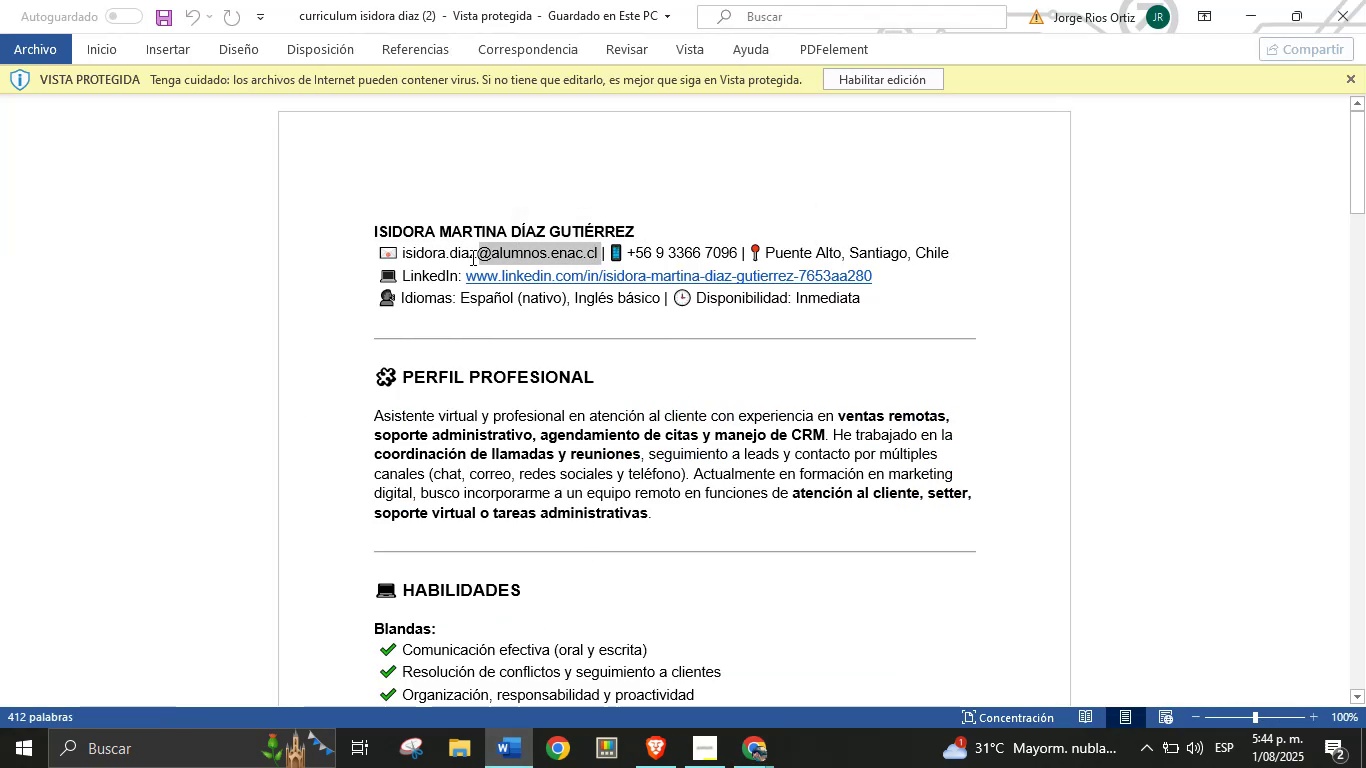 
right_click([409, 257])
 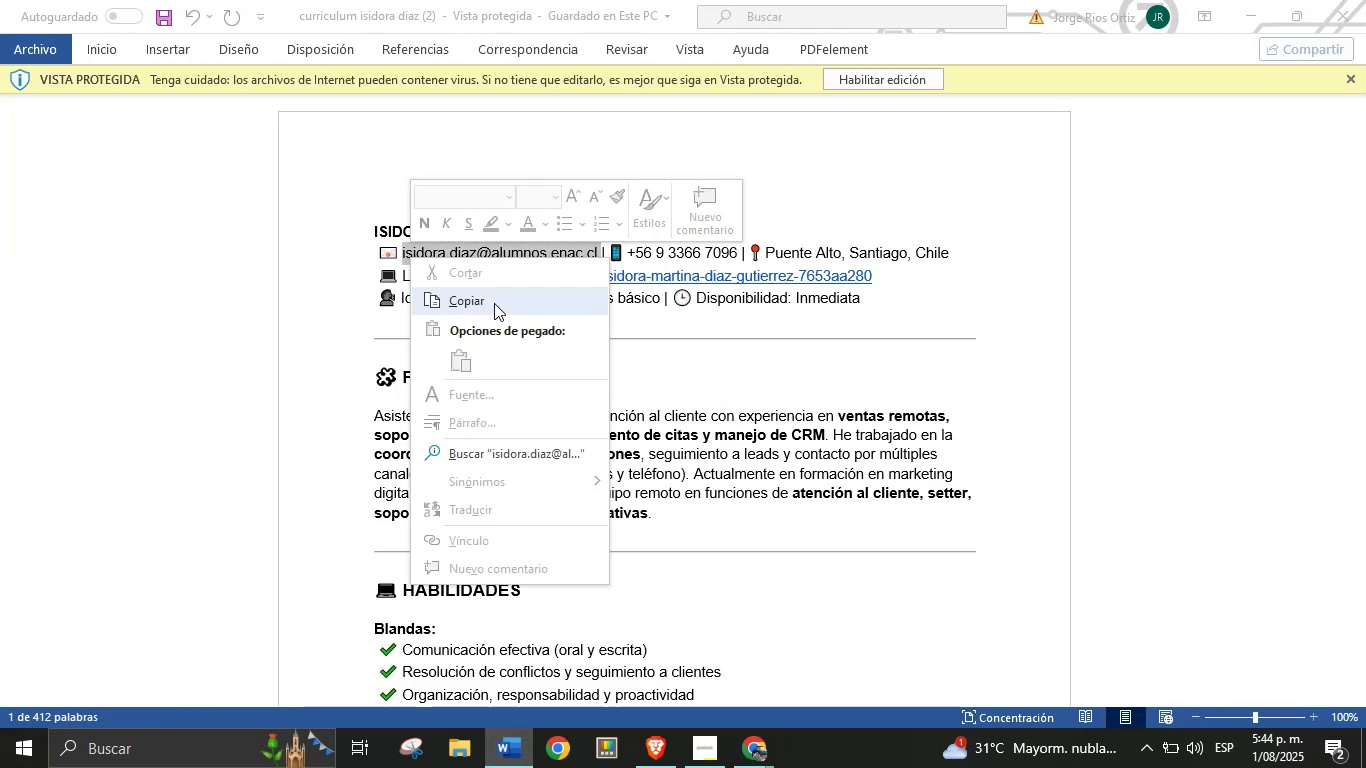 
left_click([494, 305])
 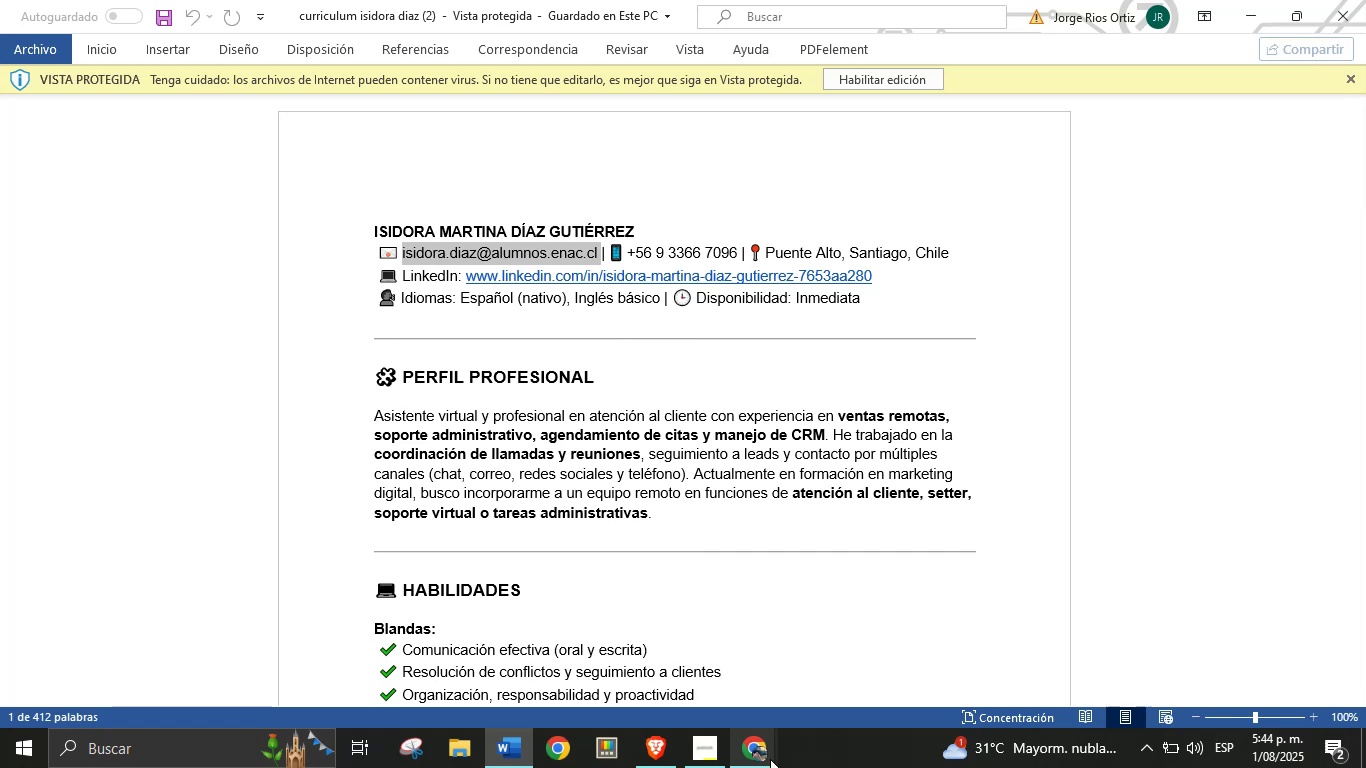 
left_click([760, 756])
 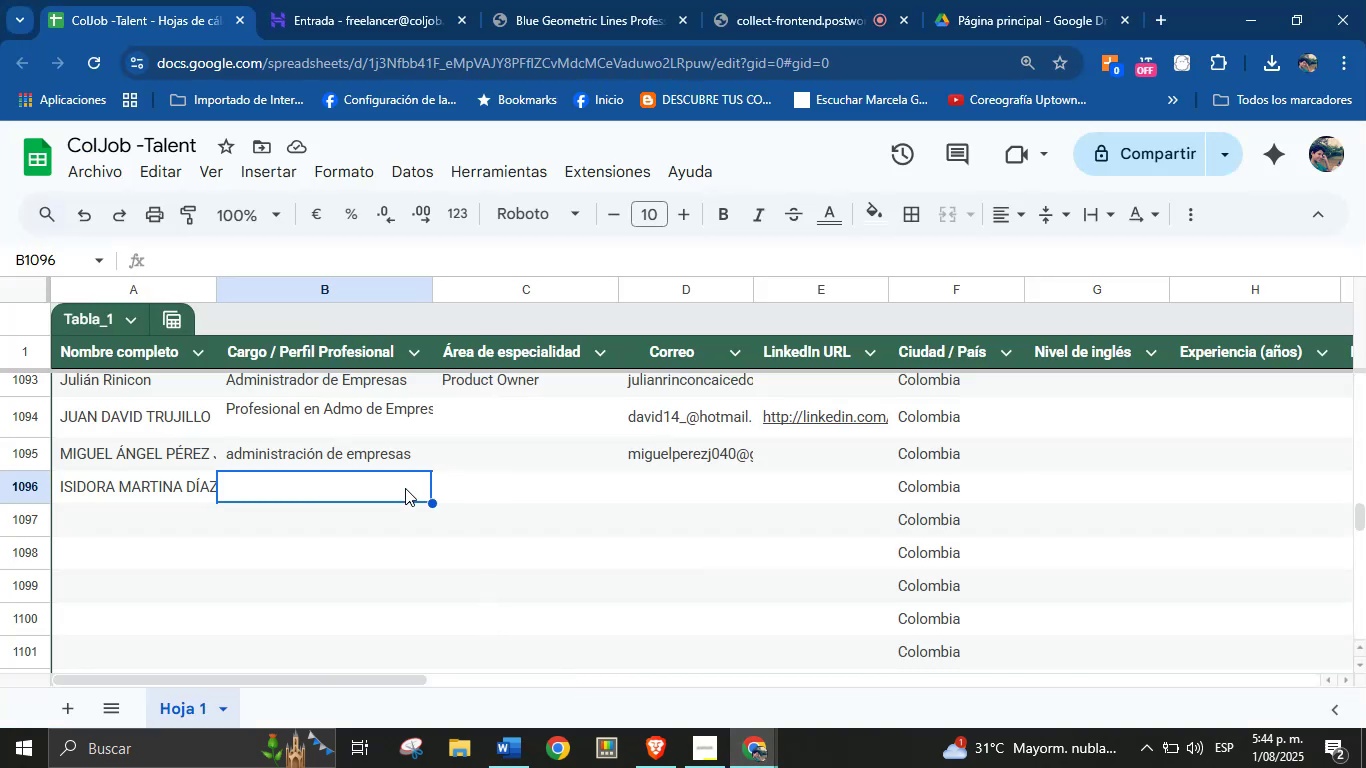 
right_click([388, 488])
 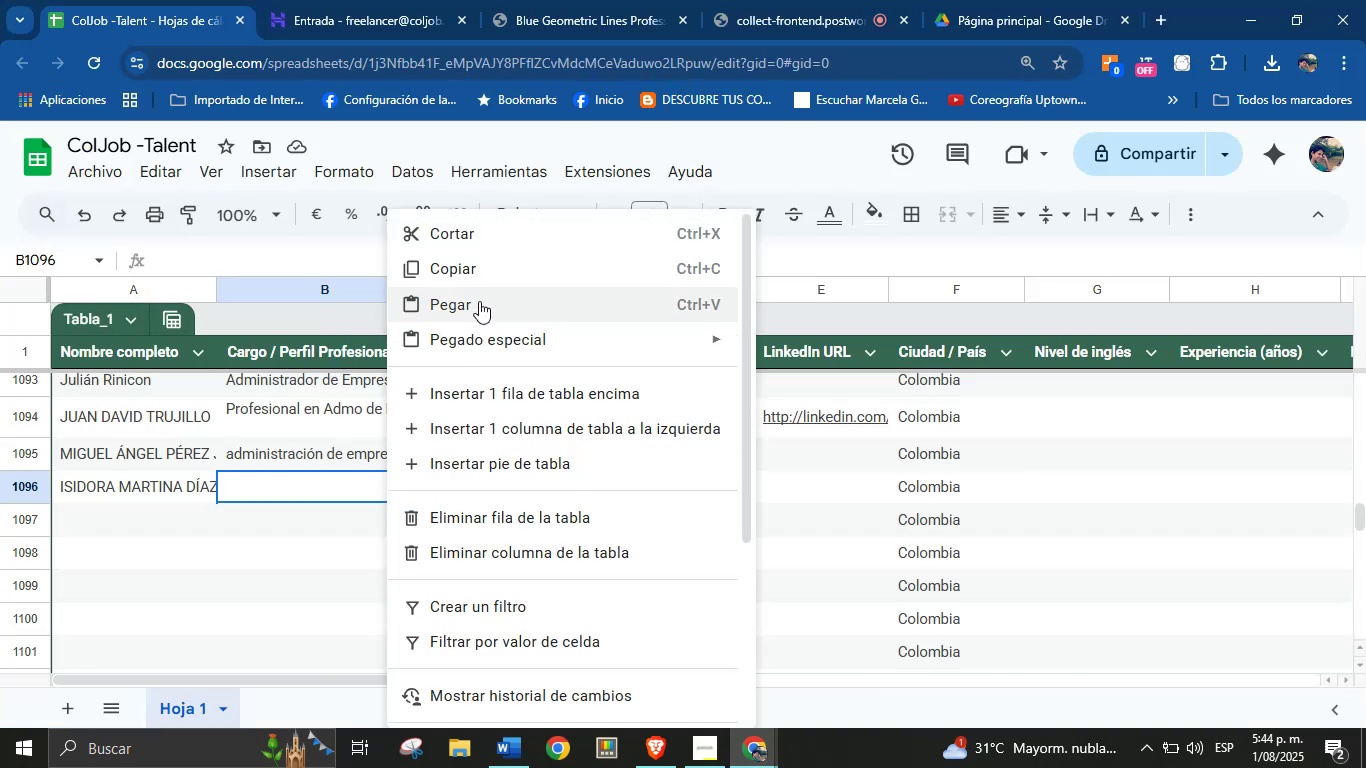 
left_click([479, 301])
 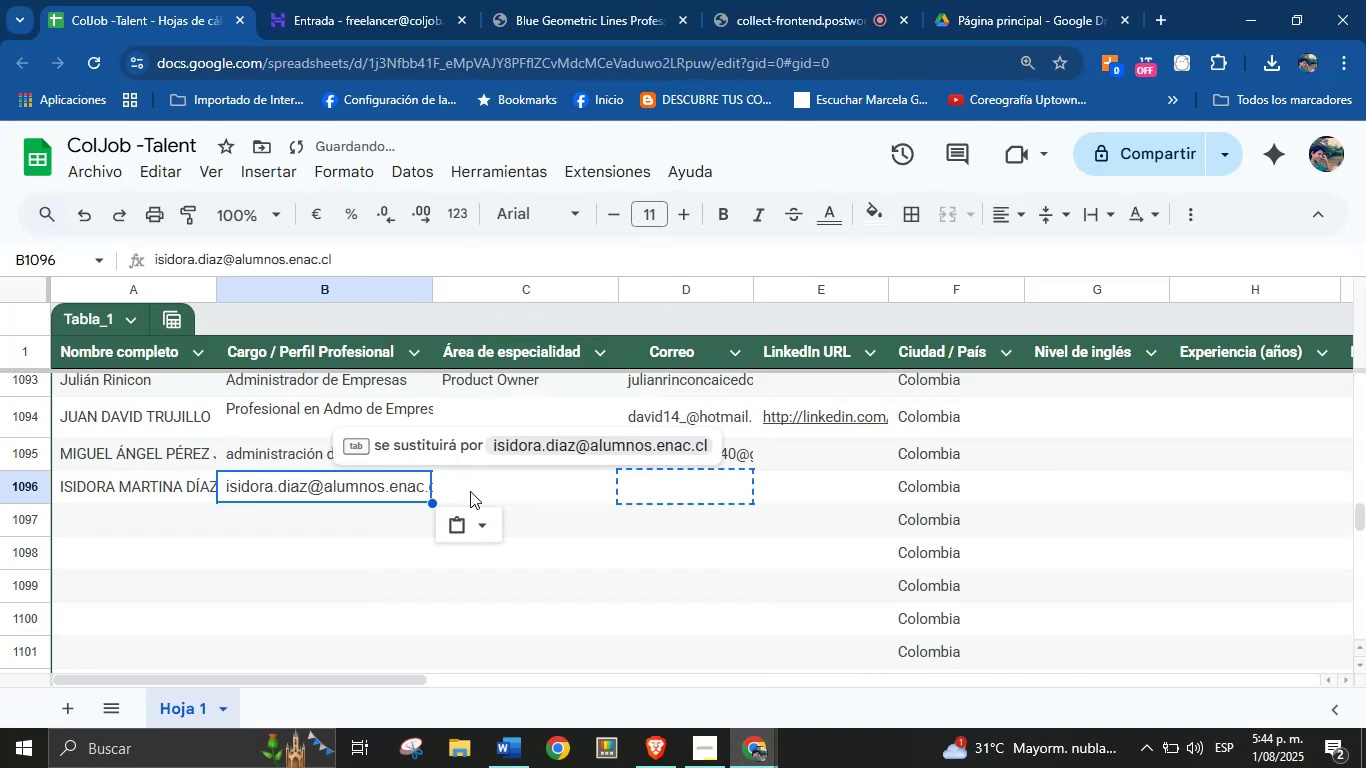 
left_click([361, 491])
 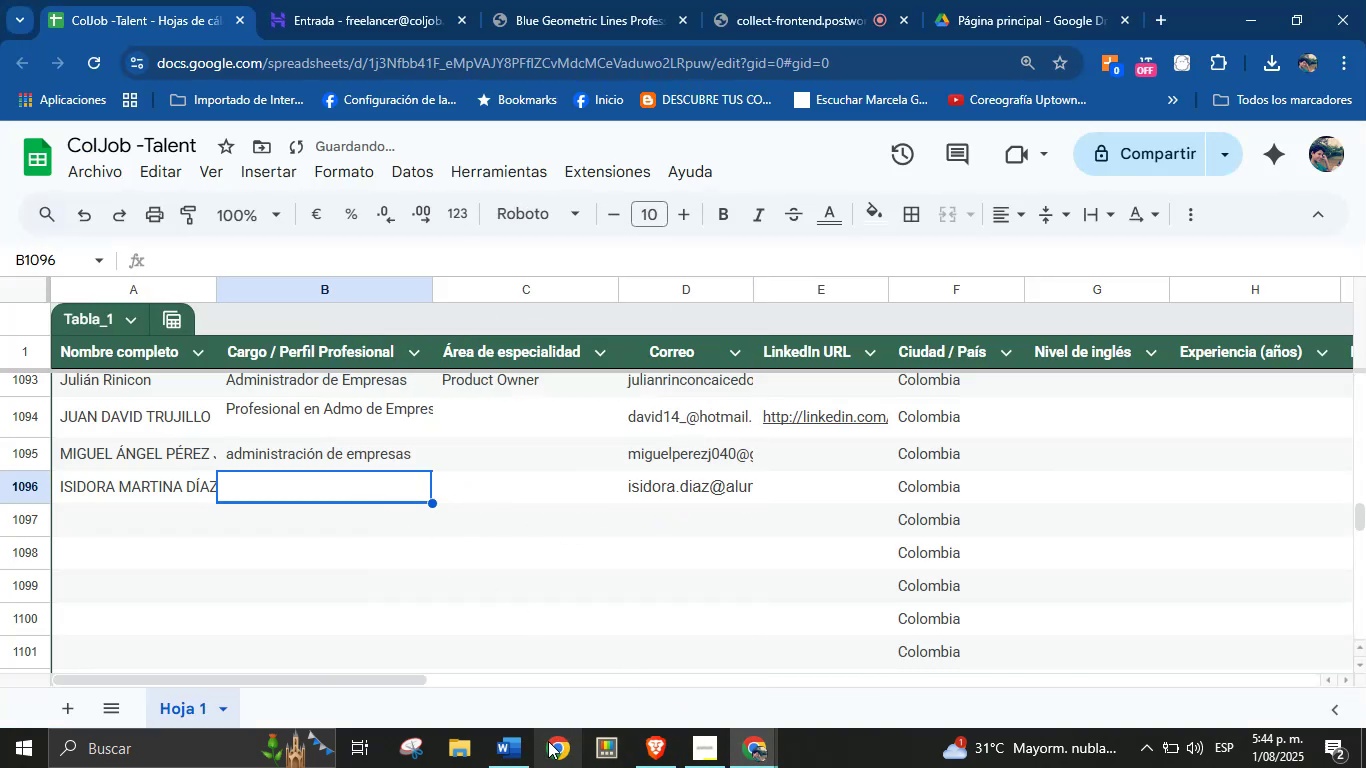 
left_click([522, 749])
 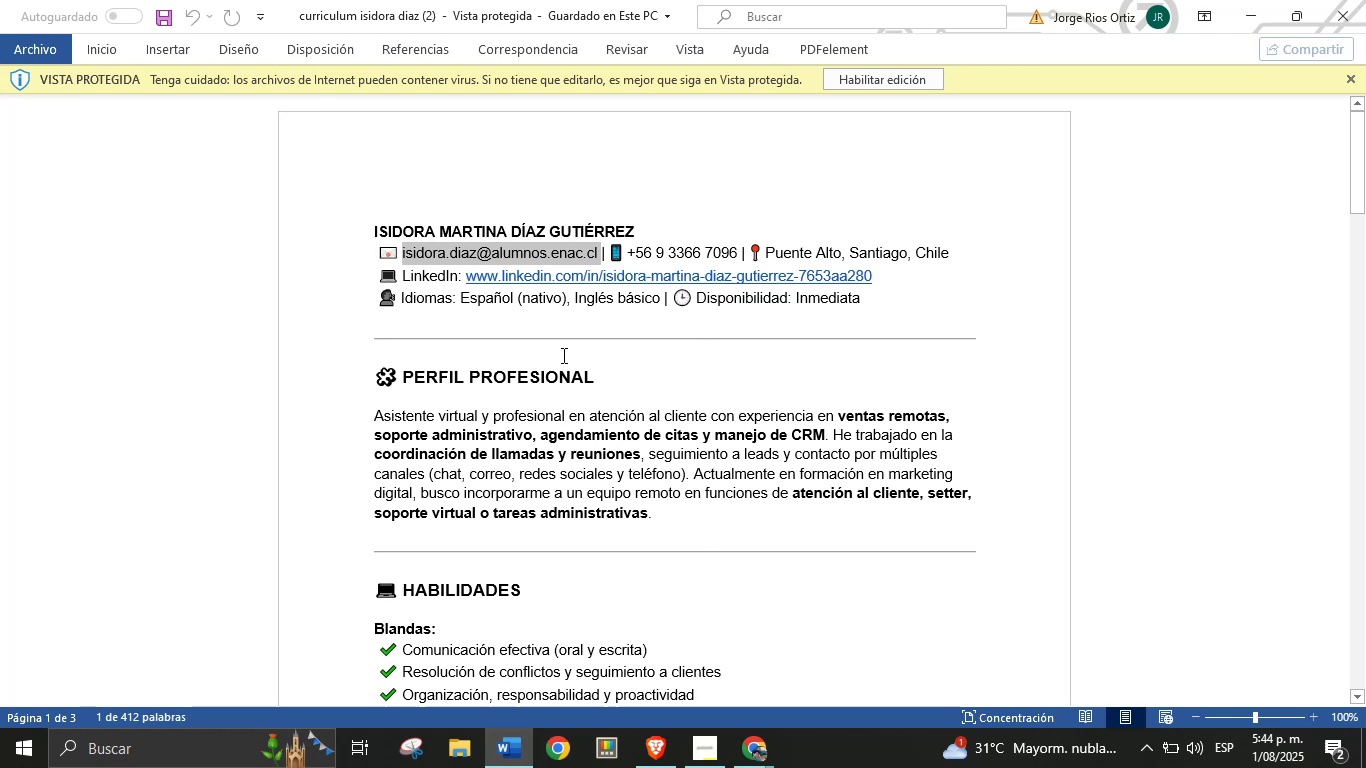 
left_click([557, 355])
 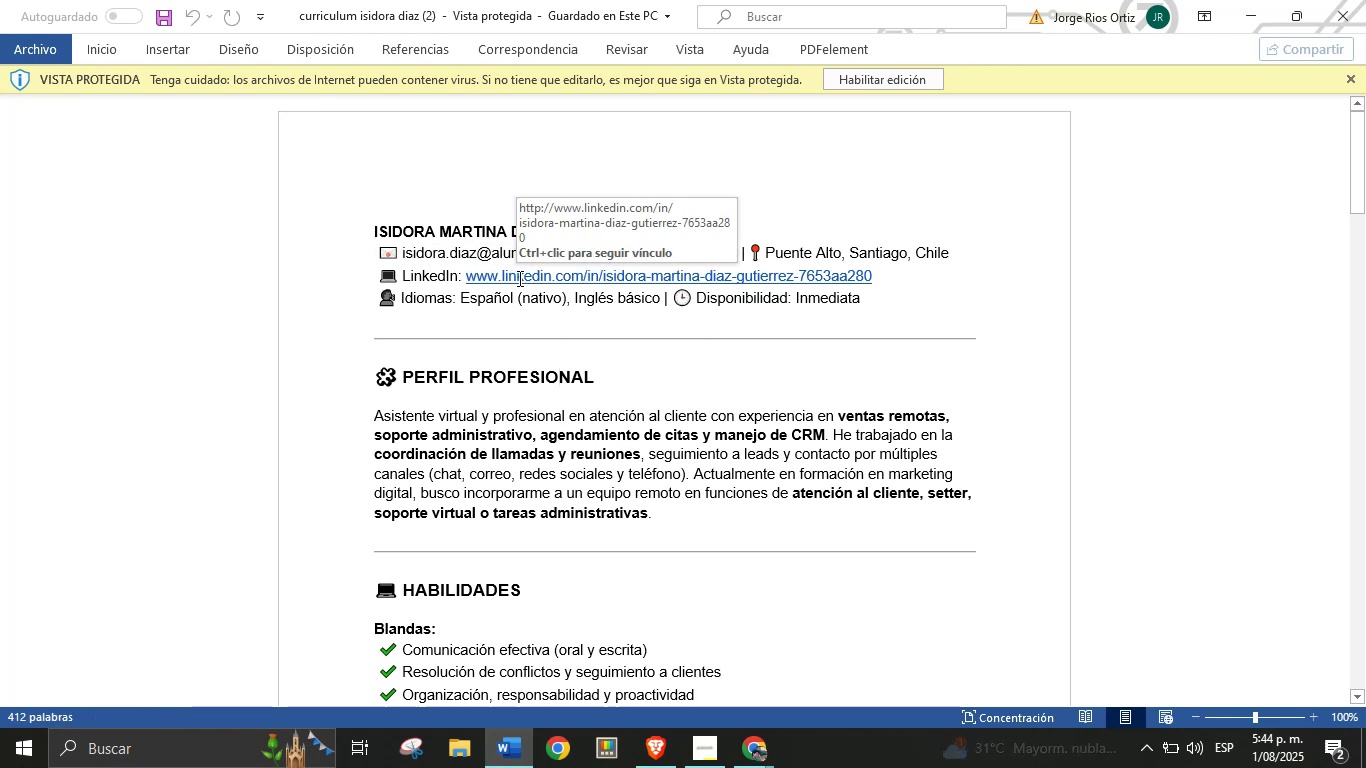 
right_click([518, 278])
 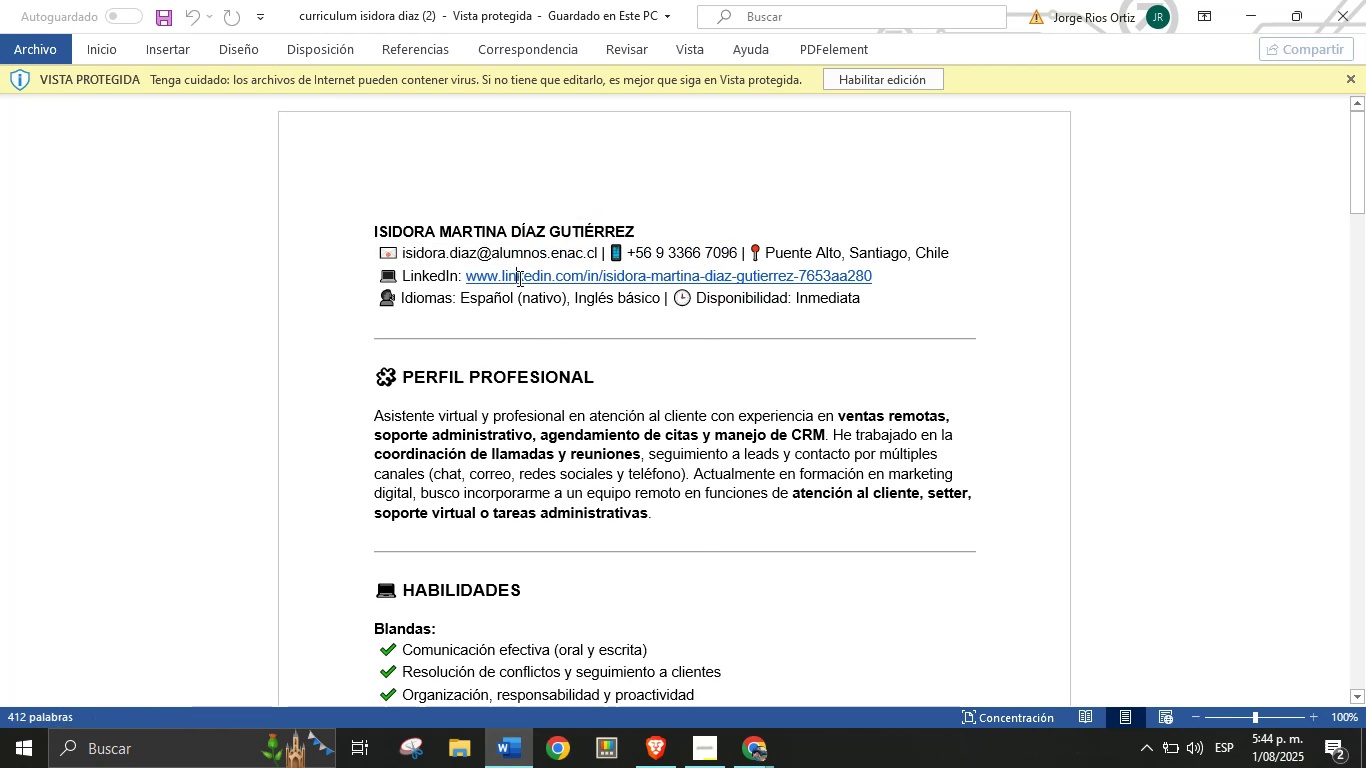 
double_click([518, 278])
 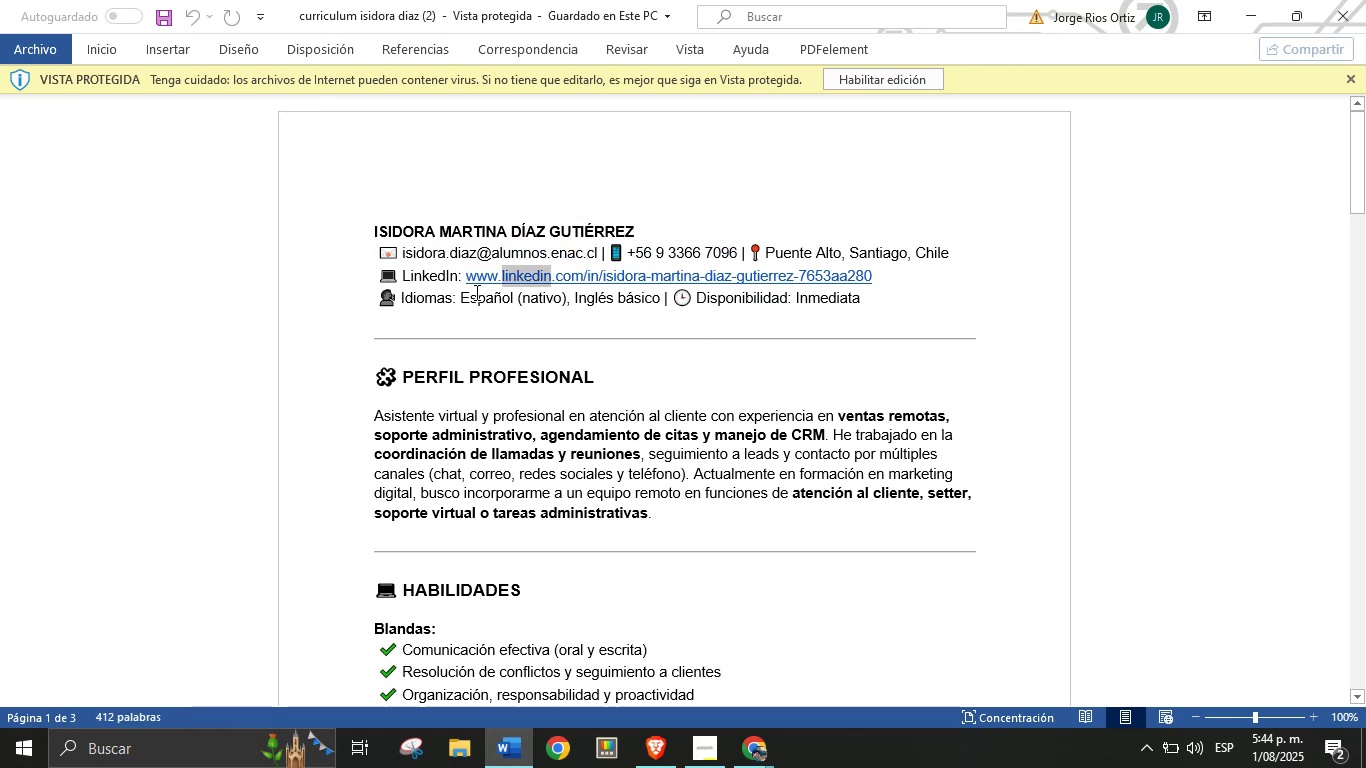 
left_click([474, 292])
 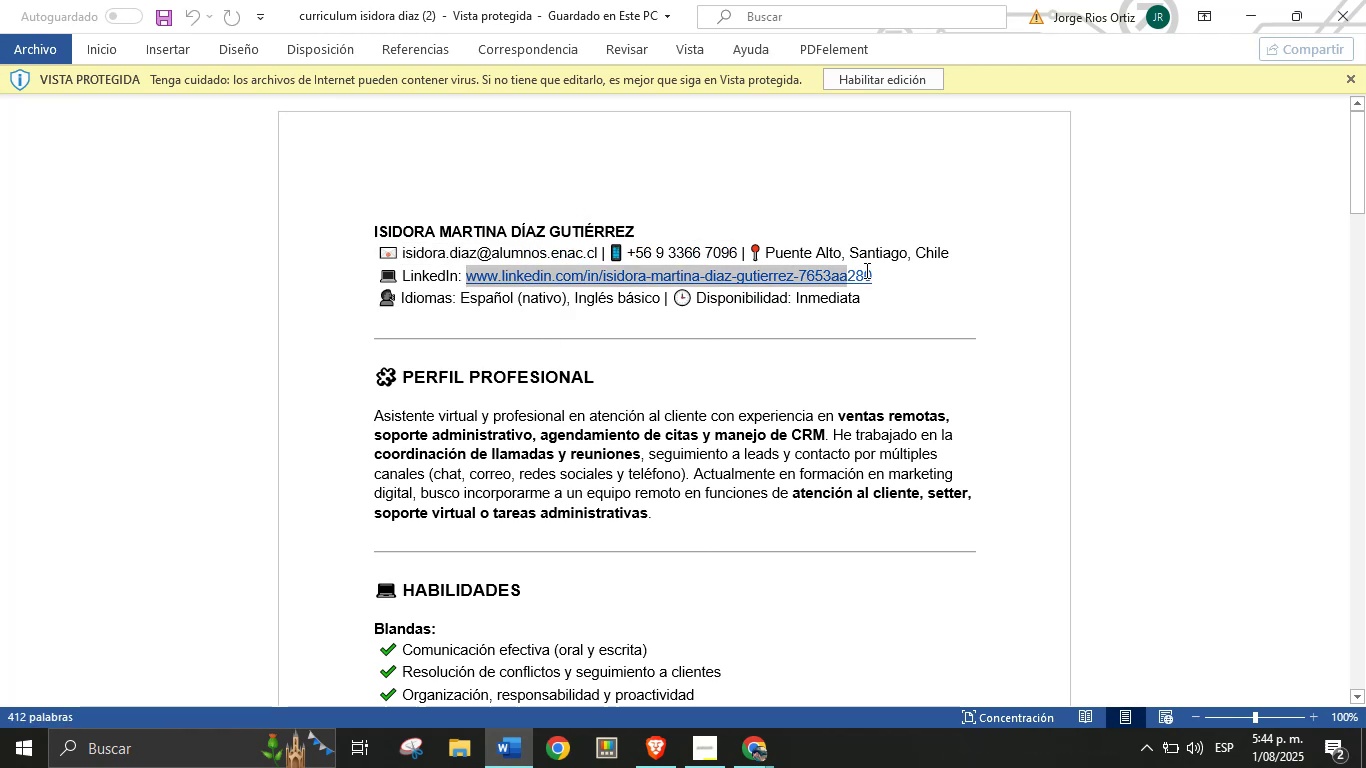 
right_click([854, 279])
 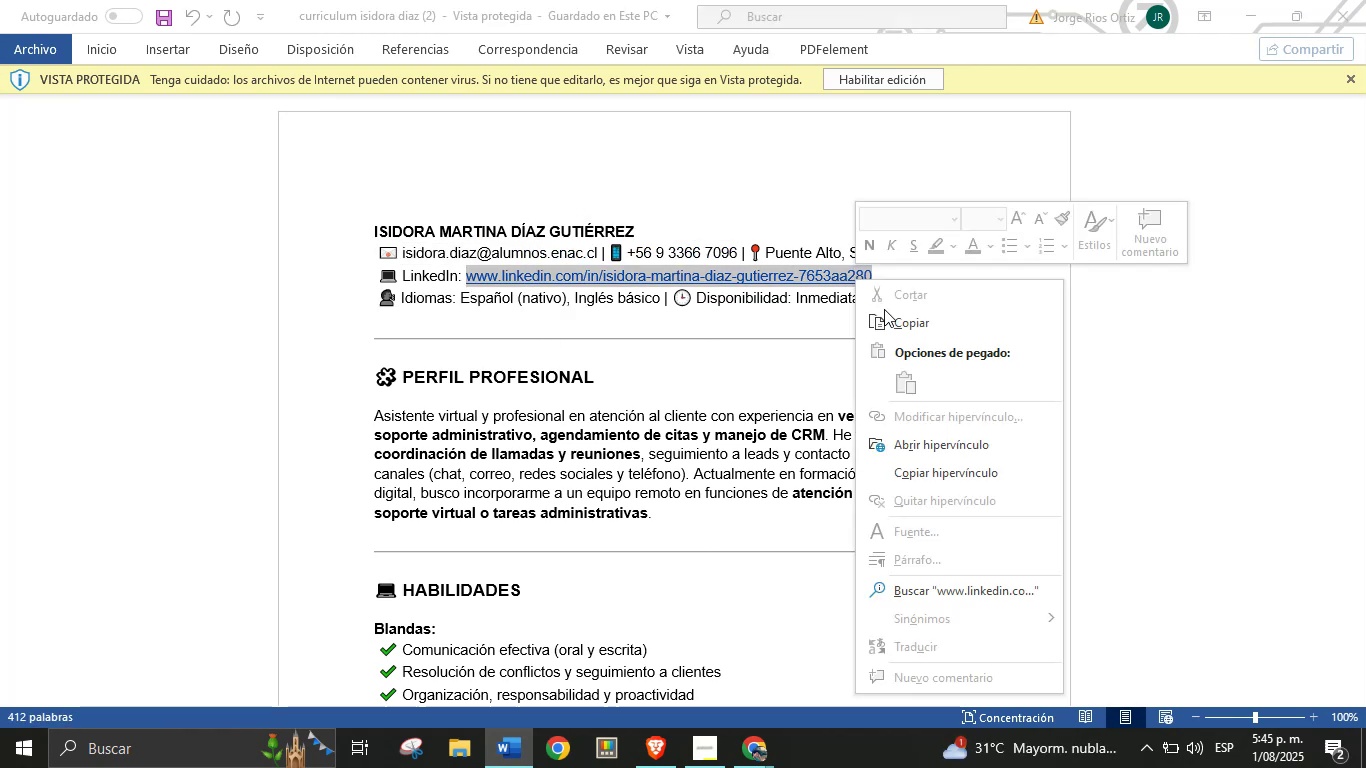 
left_click([889, 319])
 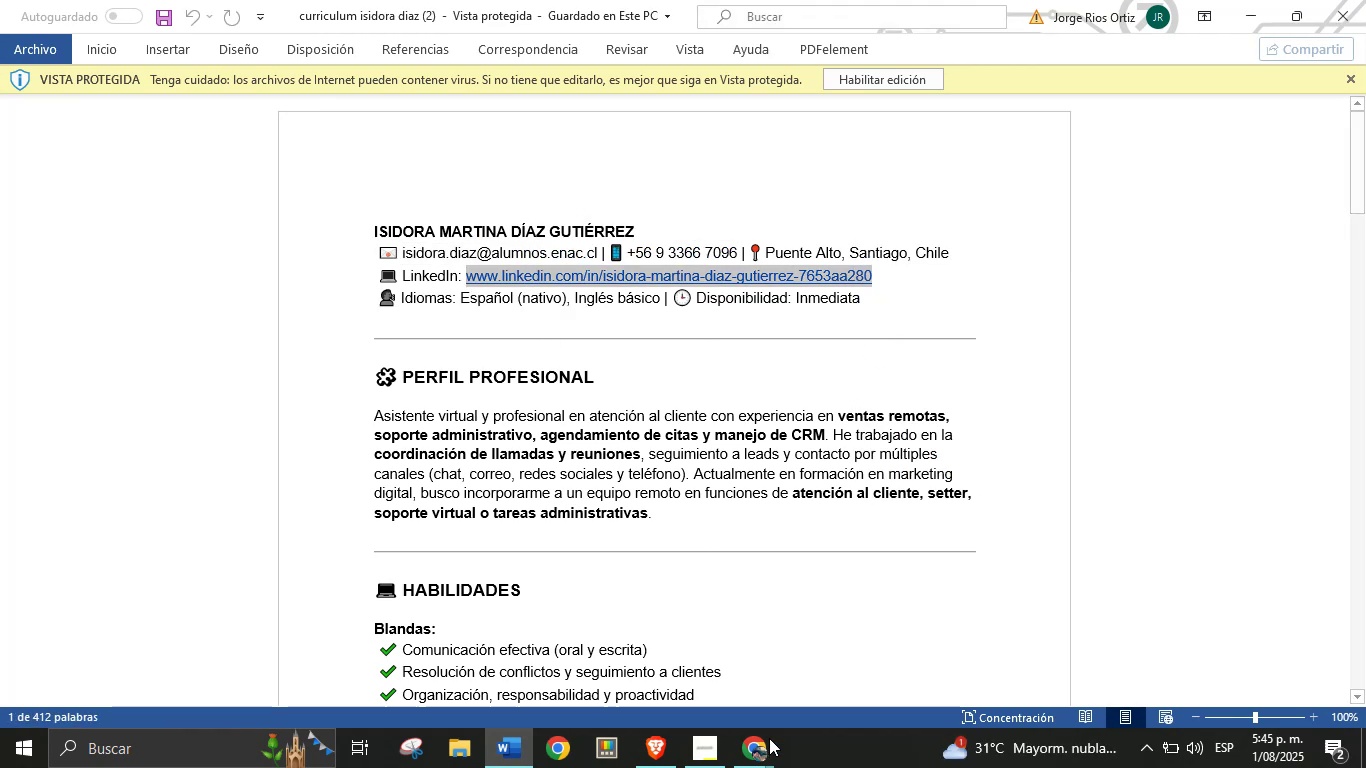 
left_click([767, 767])
 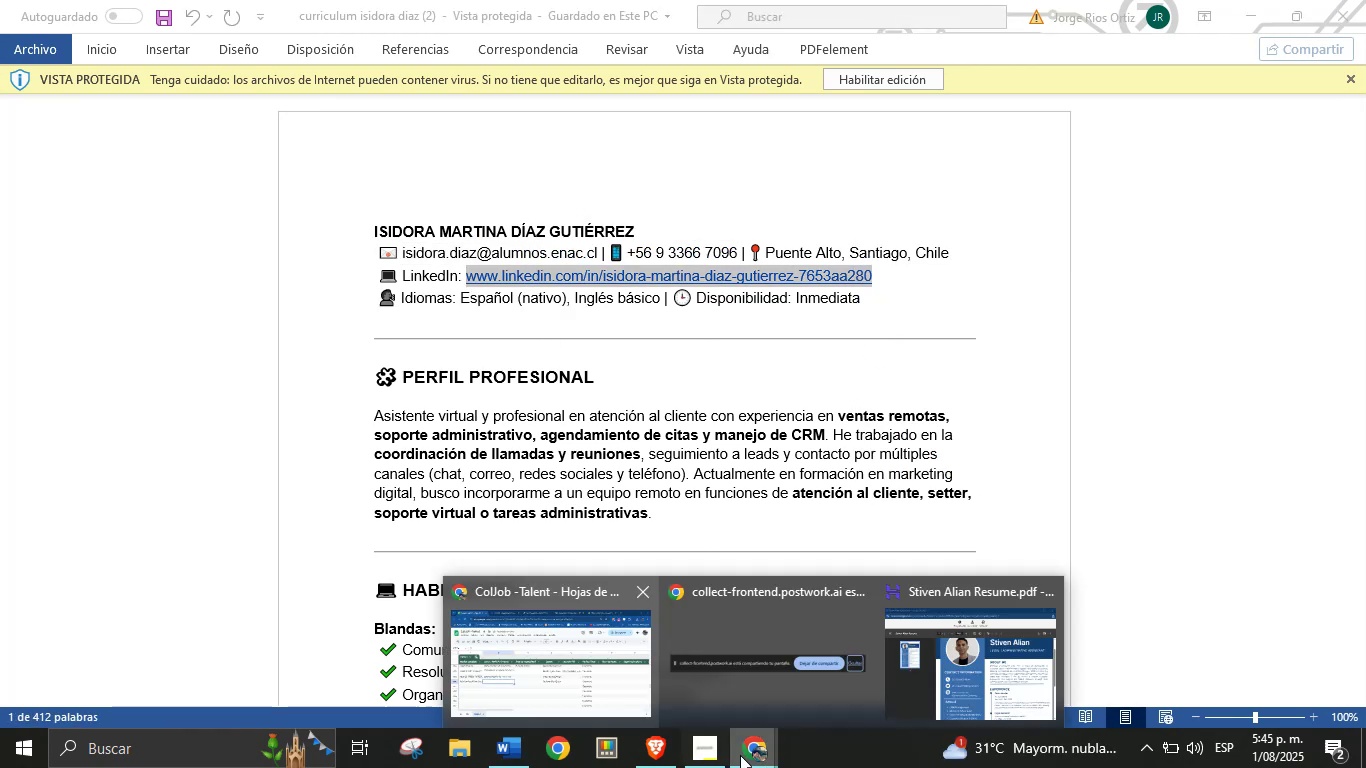 
left_click([565, 683])
 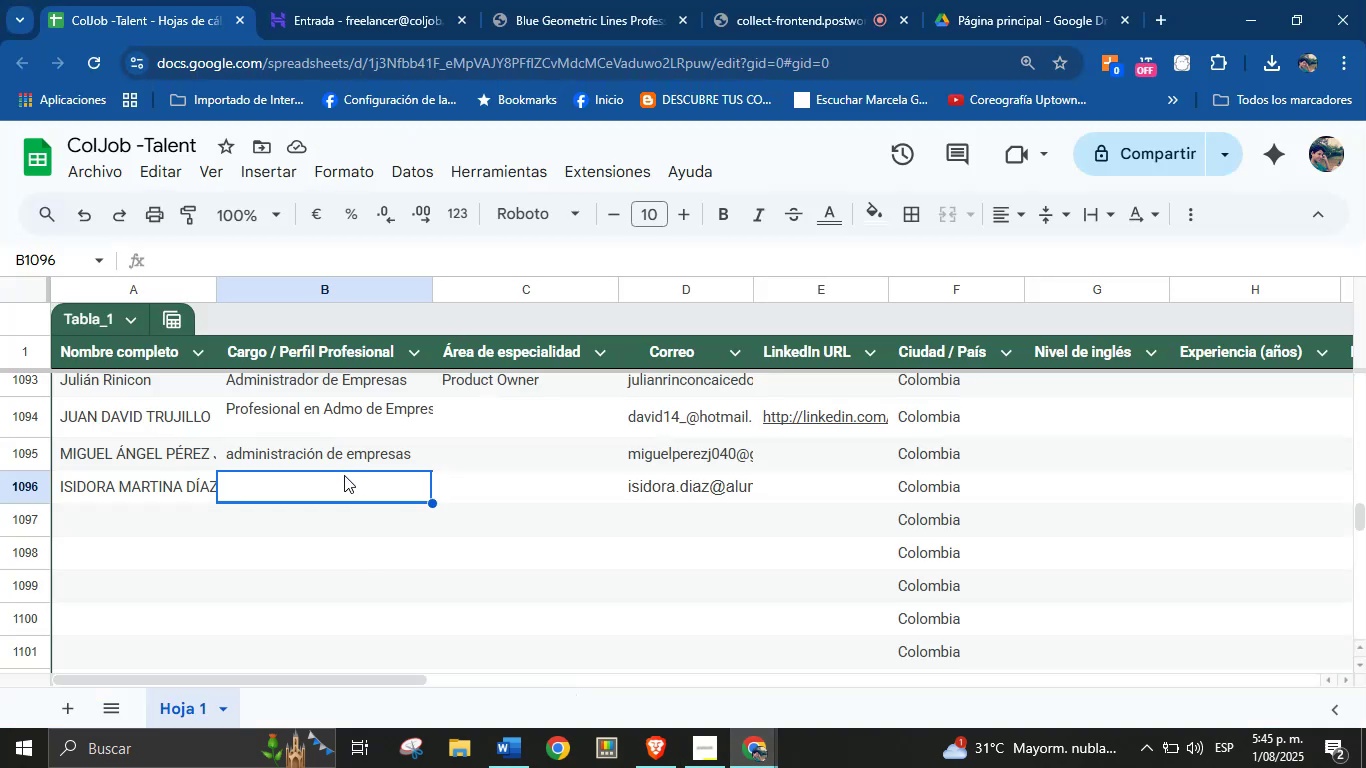 
right_click([344, 493])
 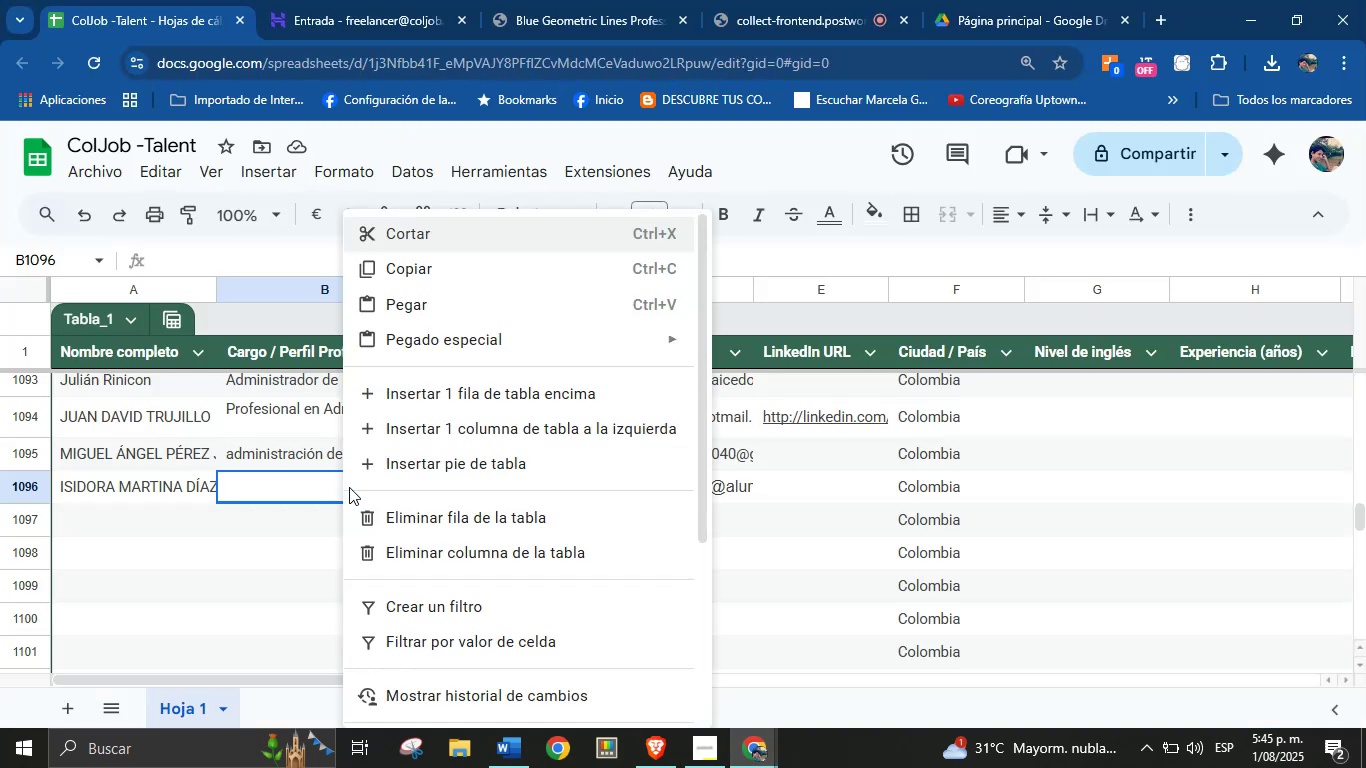 
left_click([458, 304])
 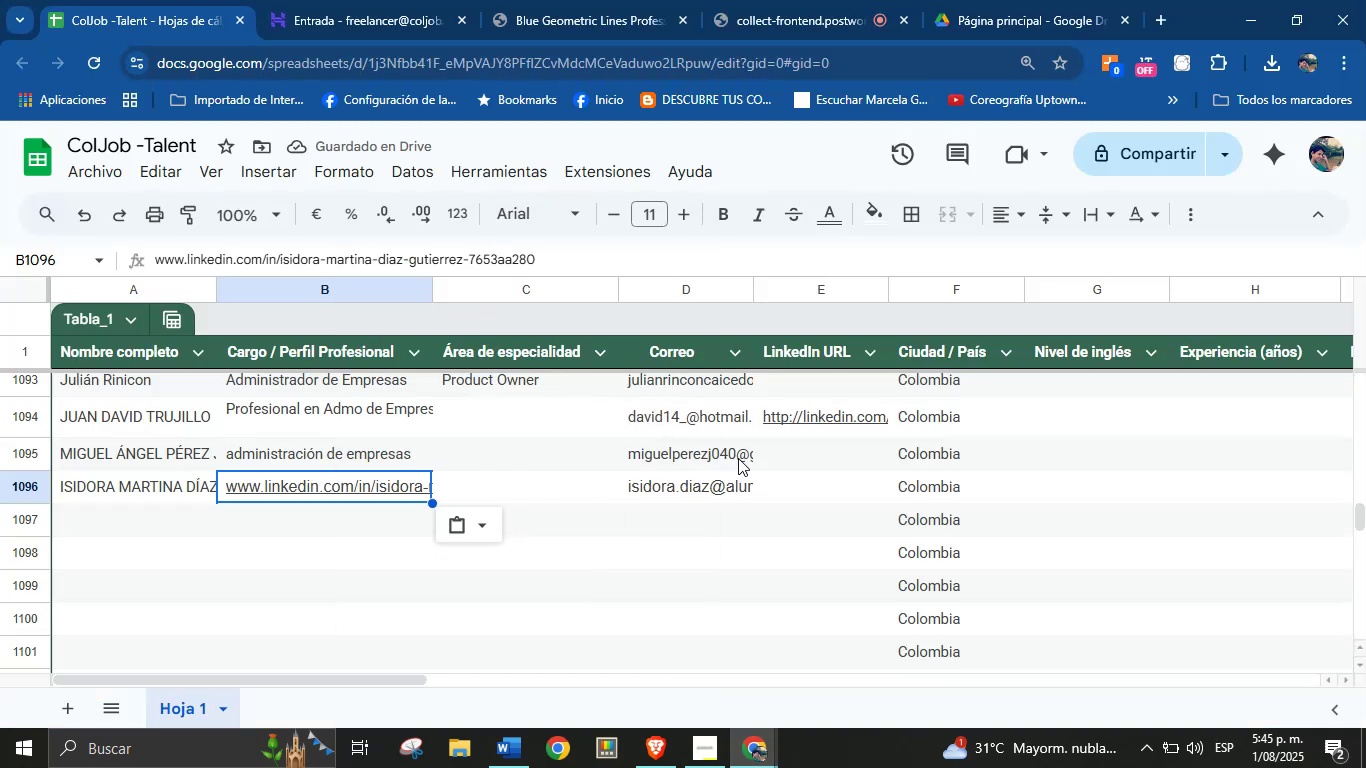 
left_click([840, 491])
 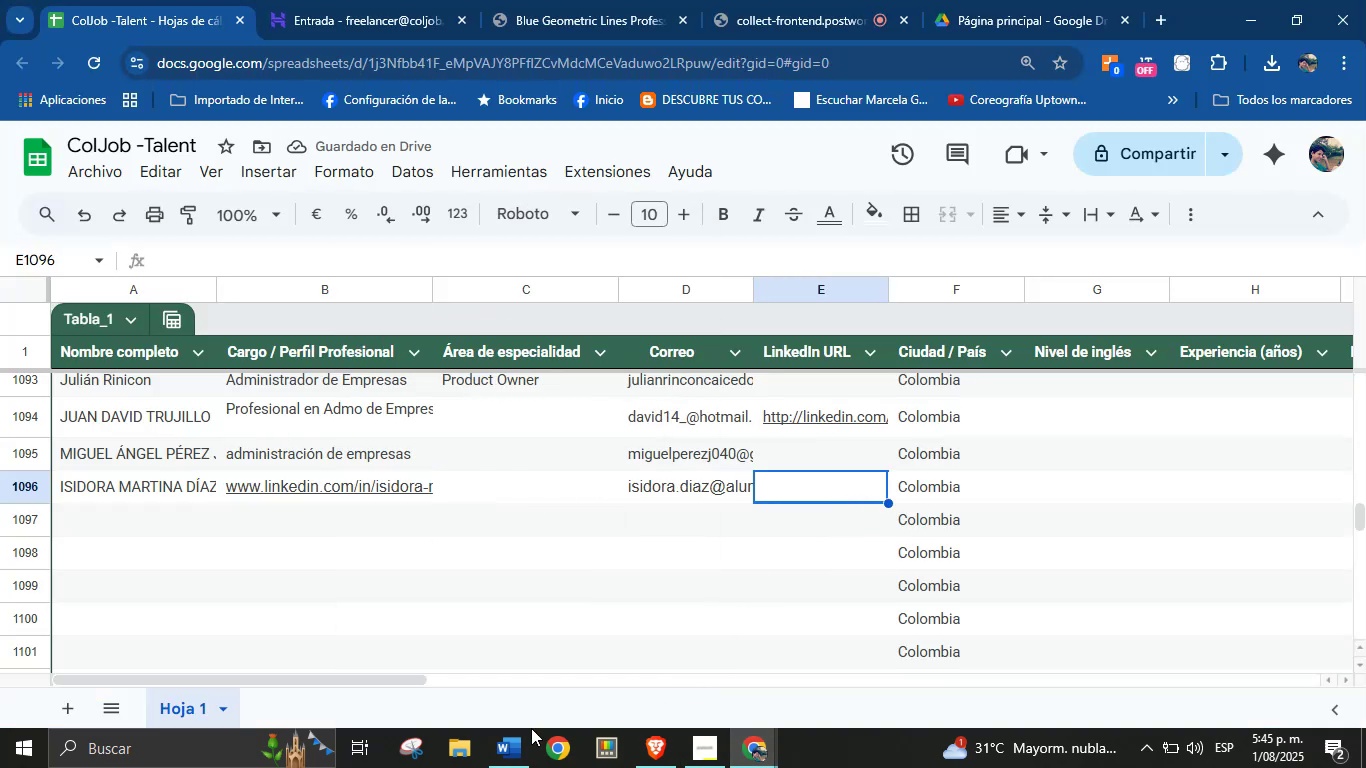 
left_click([513, 738])
 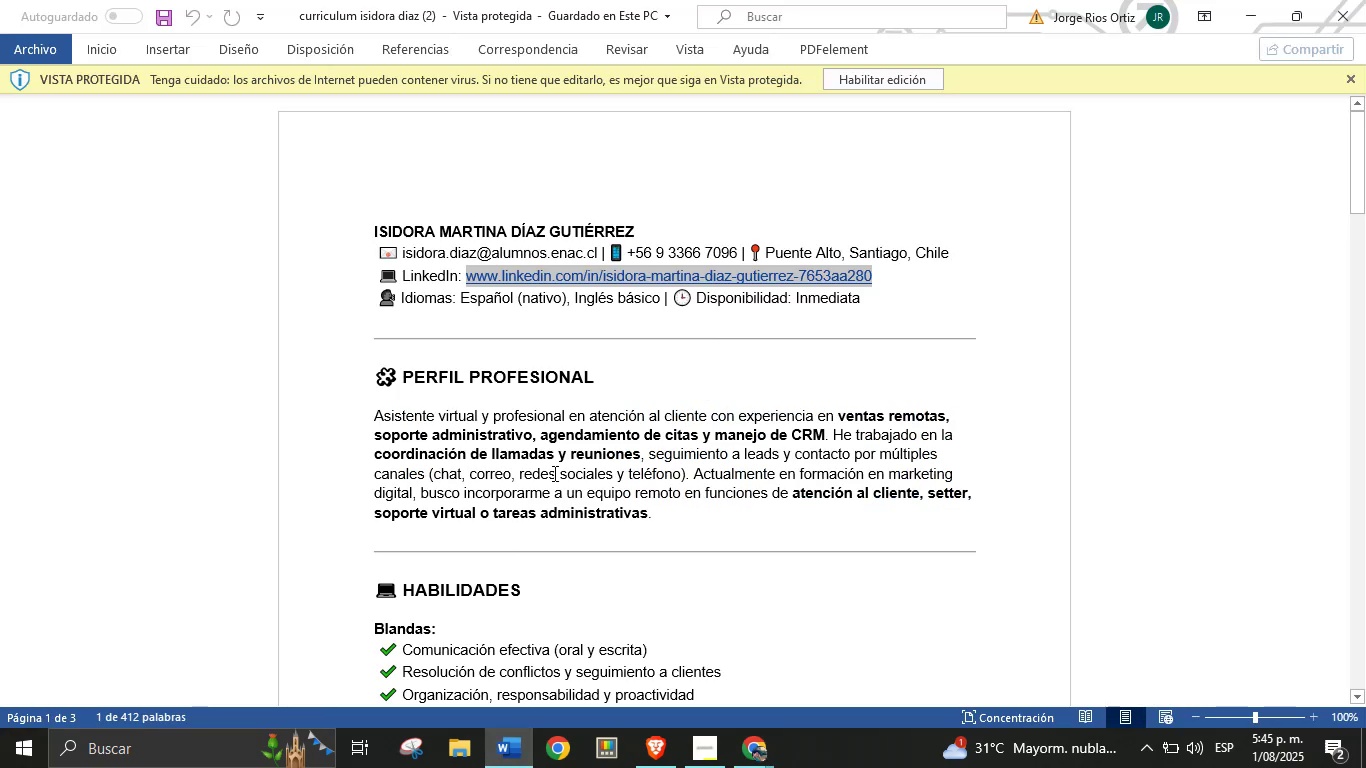 
left_click([563, 463])
 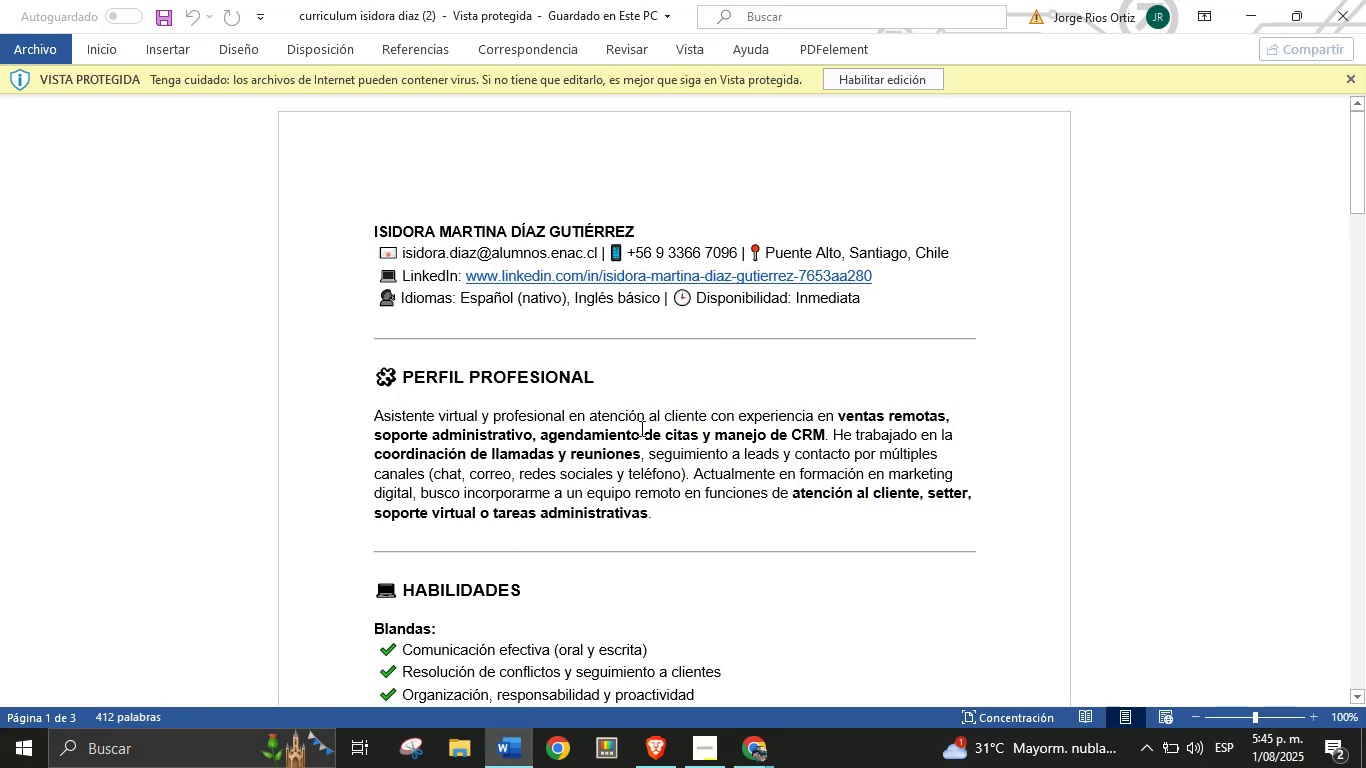 
scroll: coordinate [529, 388], scroll_direction: down, amount: 48.0
 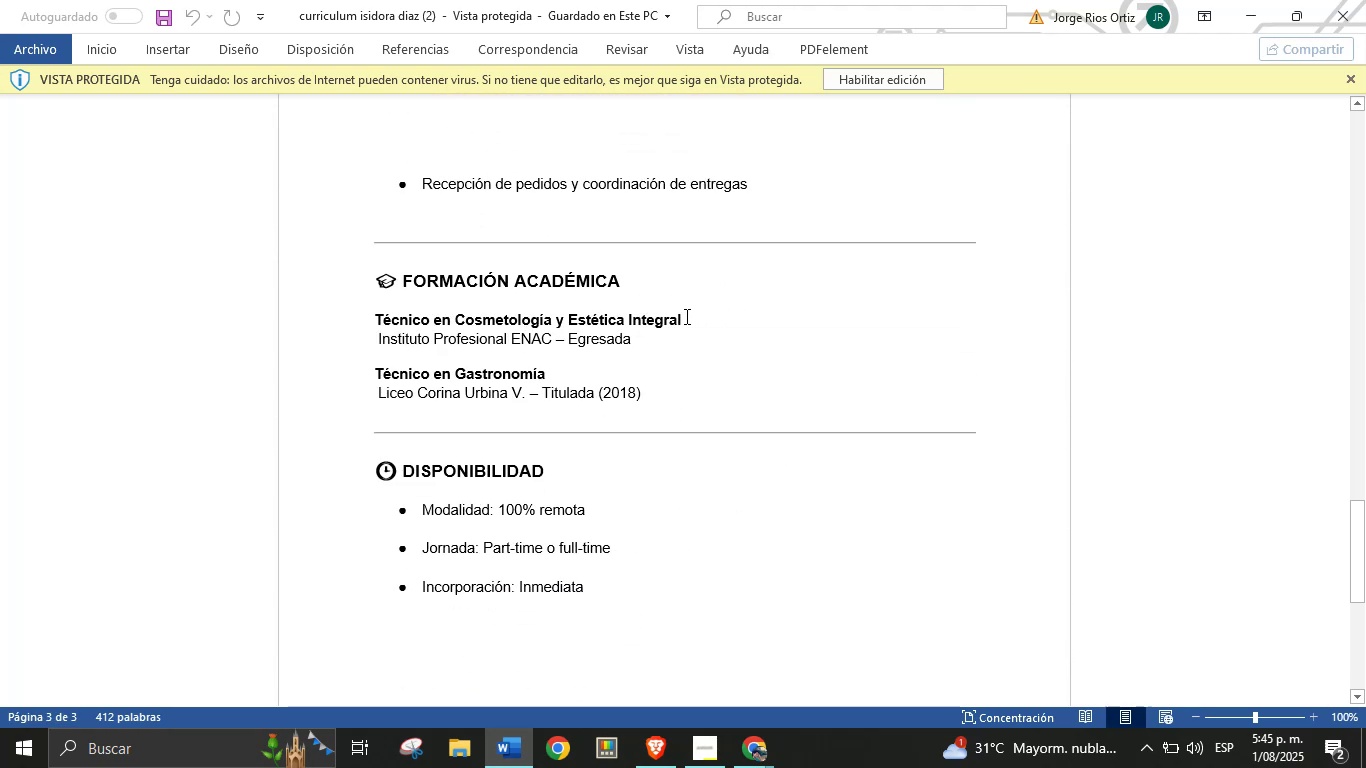 
scroll: coordinate [531, 372], scroll_direction: up, amount: 47.0
 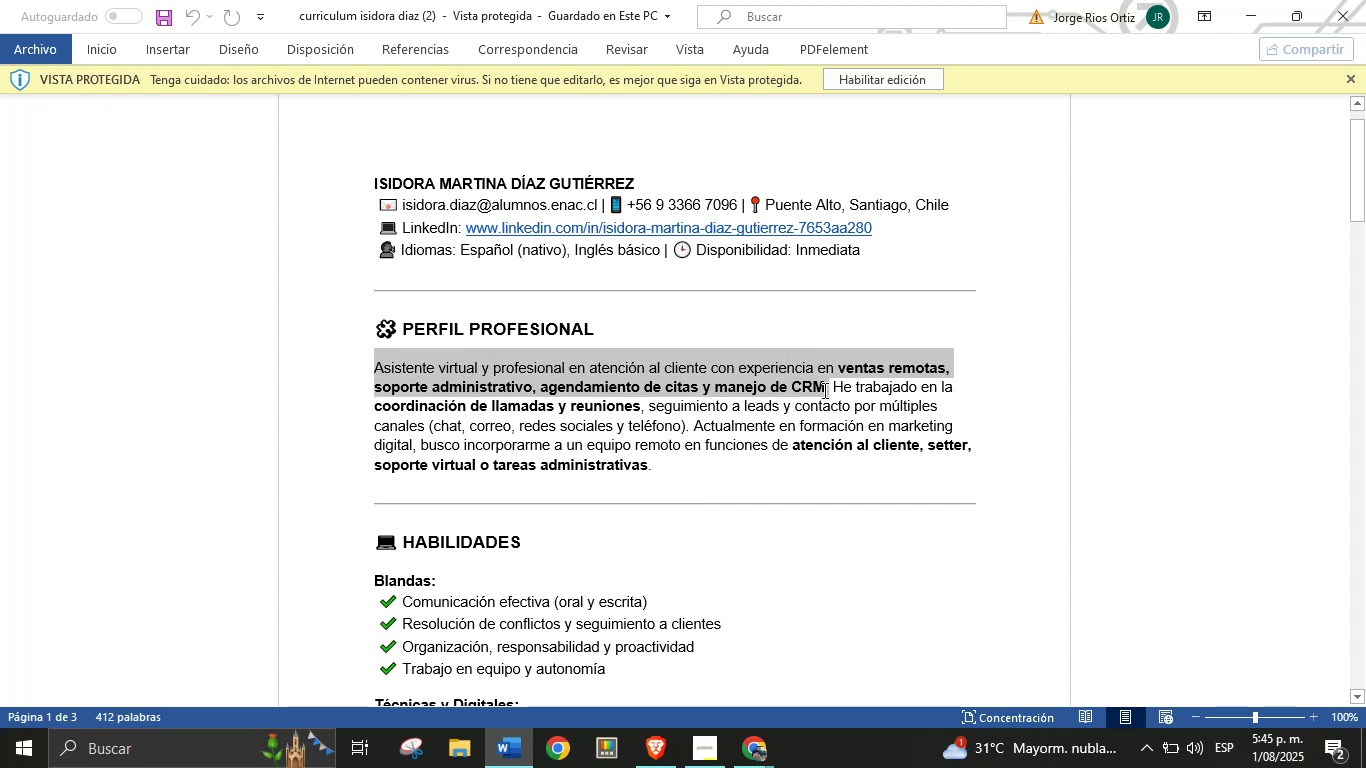 
right_click([783, 380])
 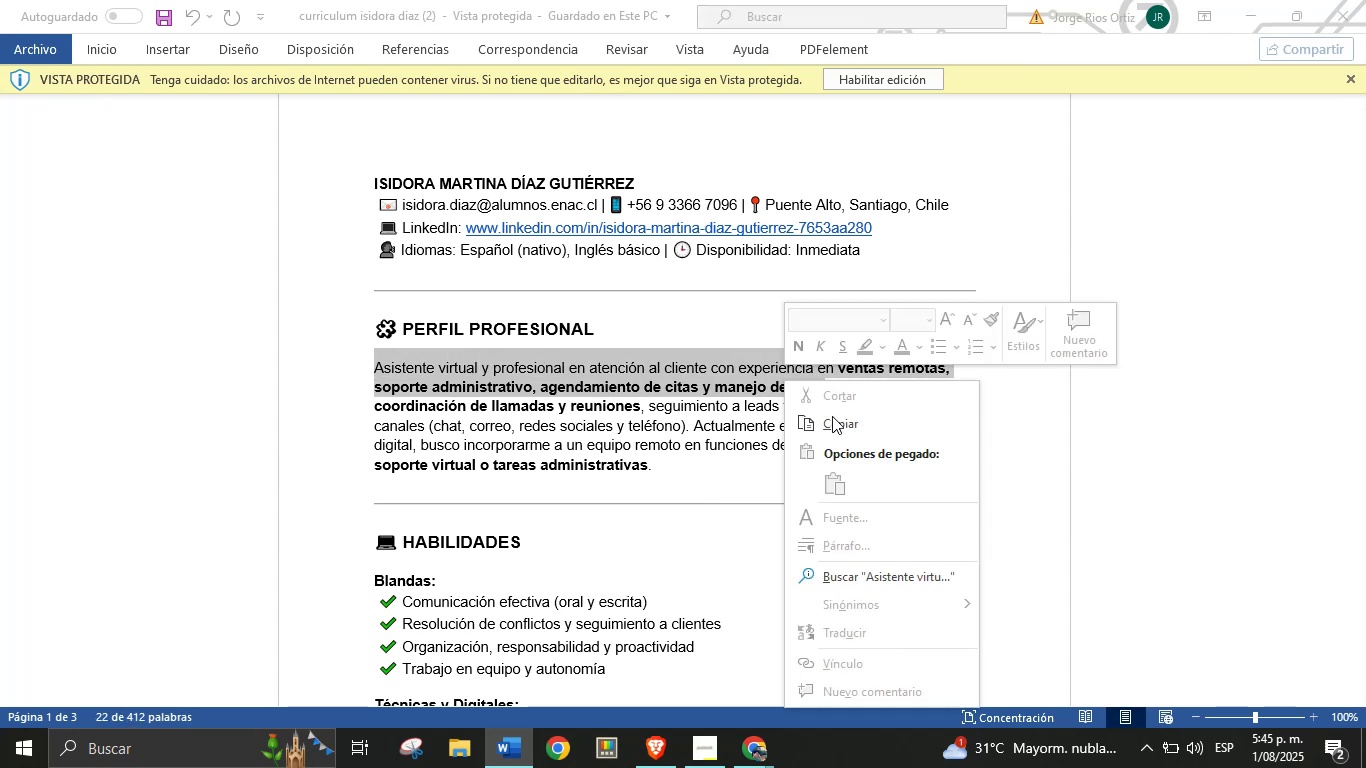 
left_click([836, 422])
 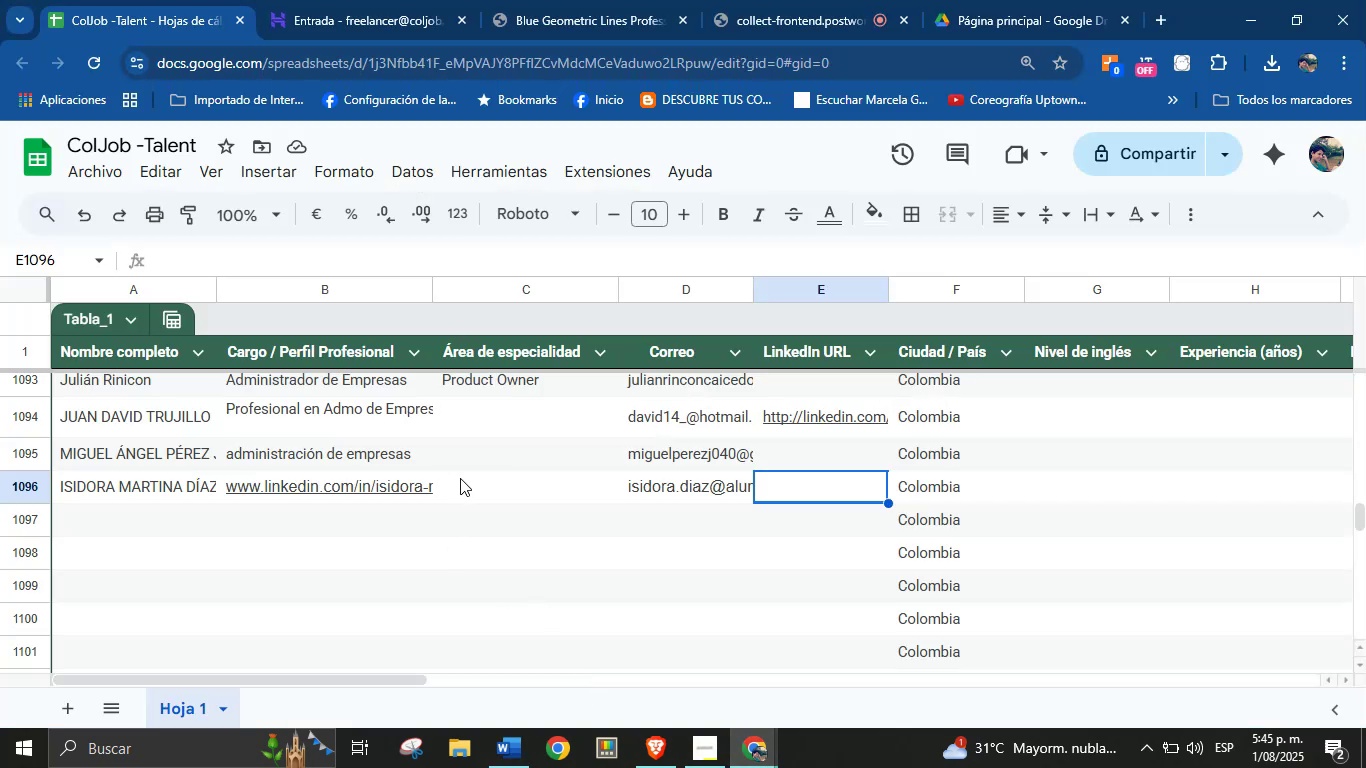 
left_click([357, 491])
 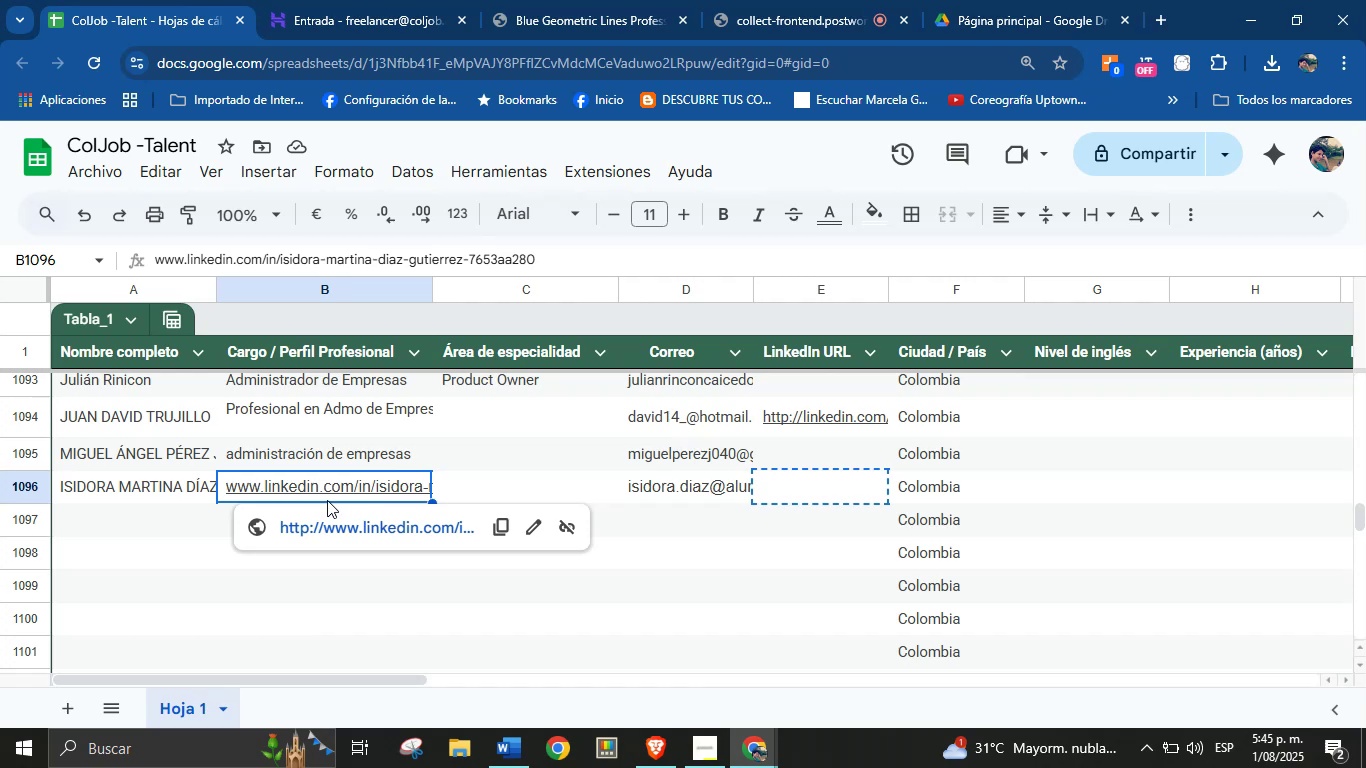 
left_click([282, 485])
 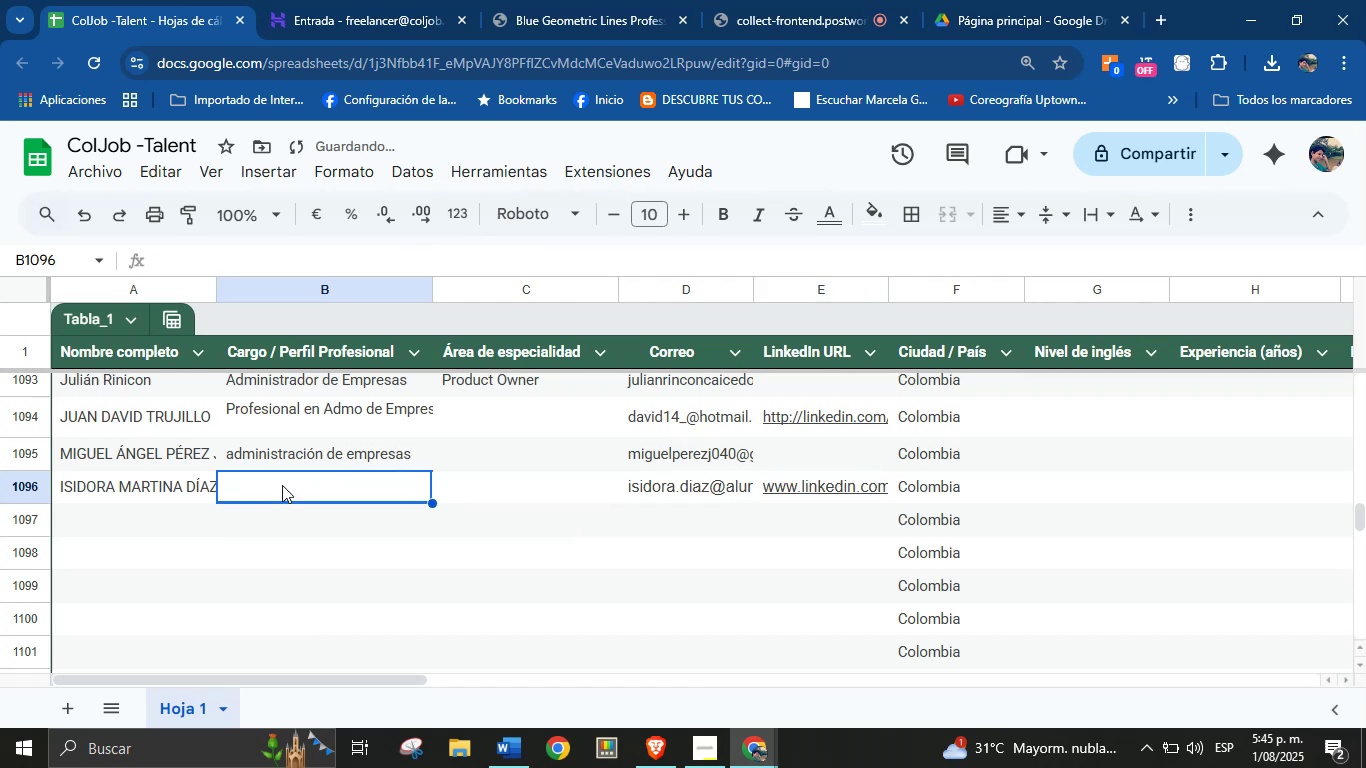 
key(Control+V)
 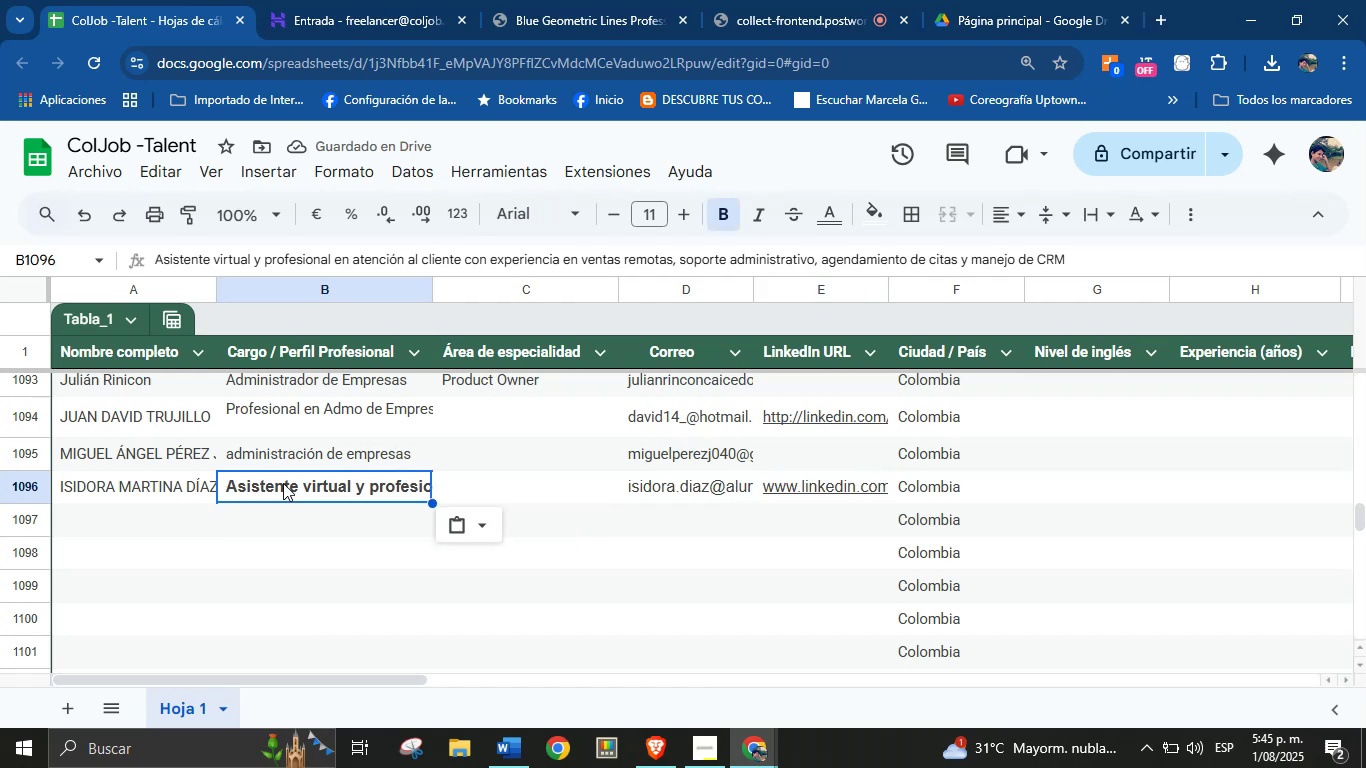 
wait(9.43)
 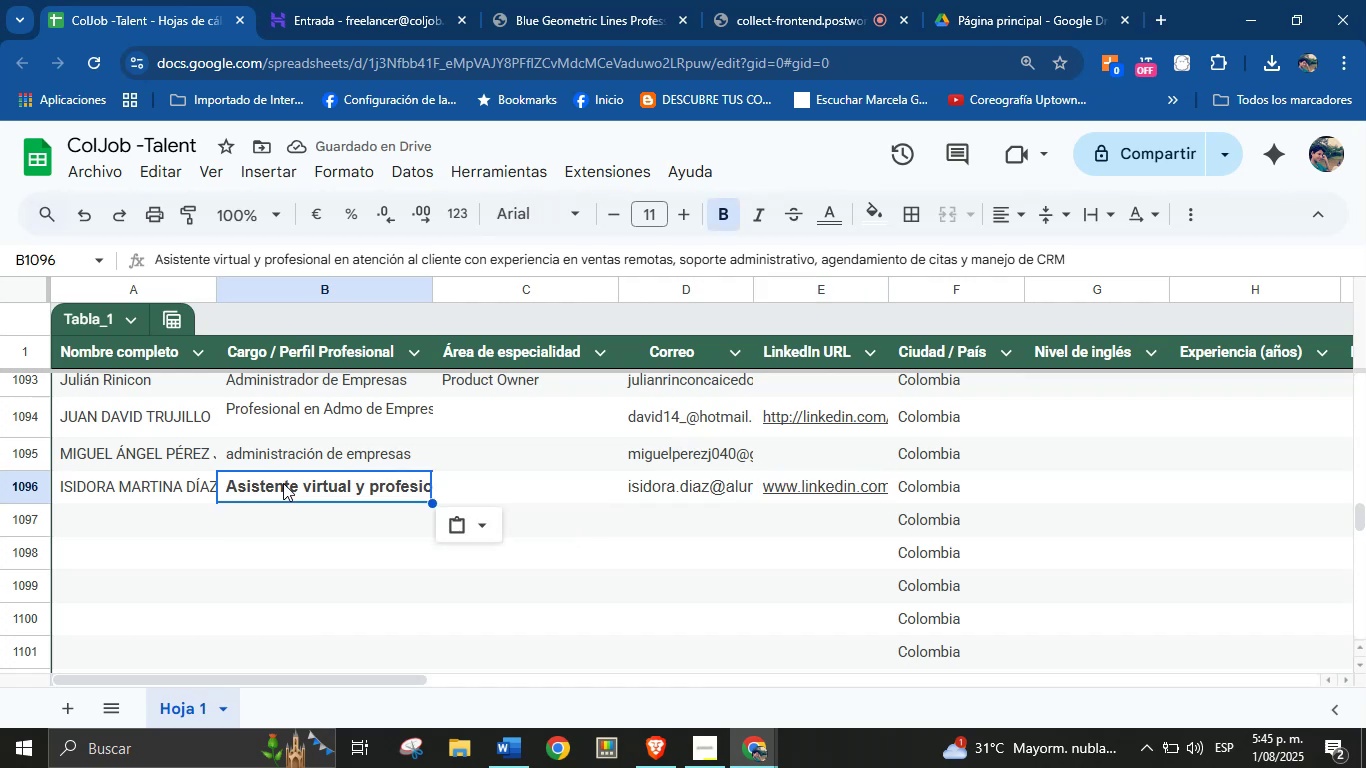 
left_click([480, 531])
 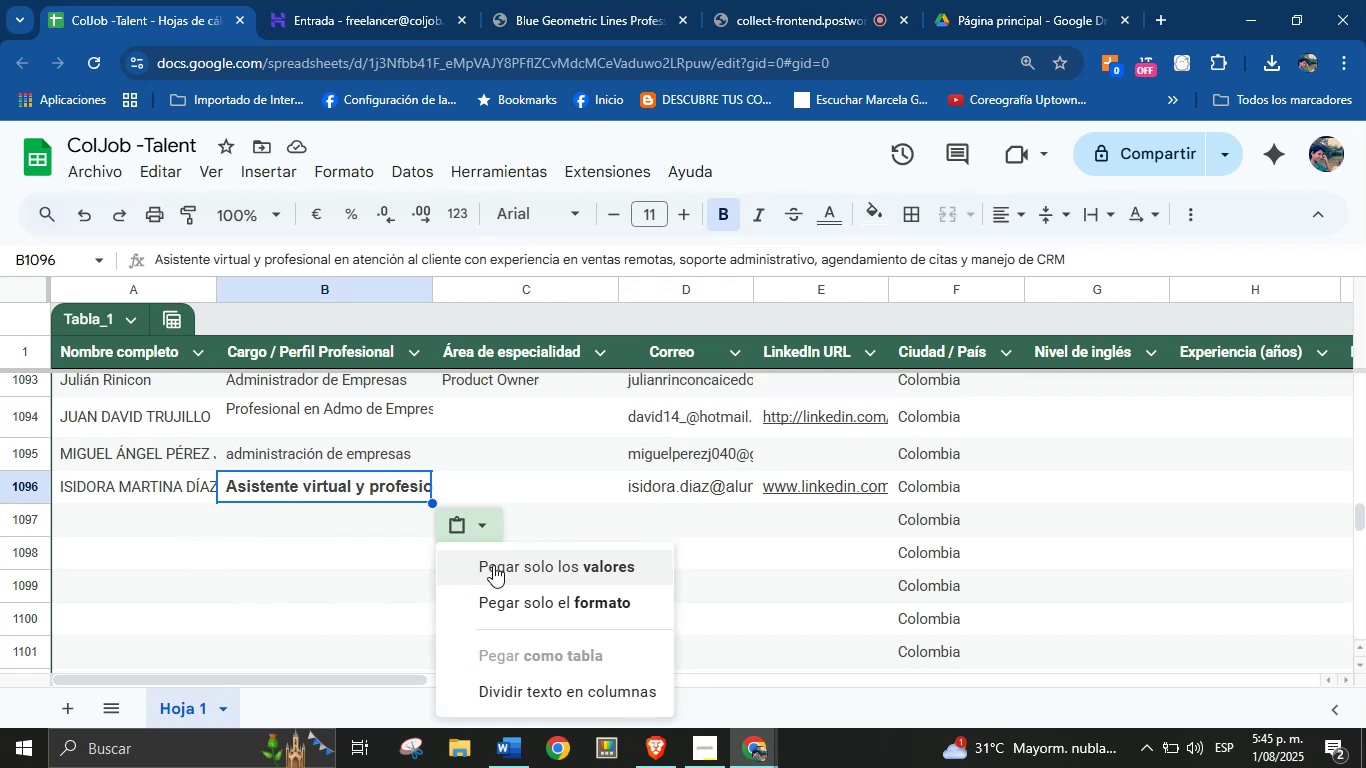 
left_click([494, 569])
 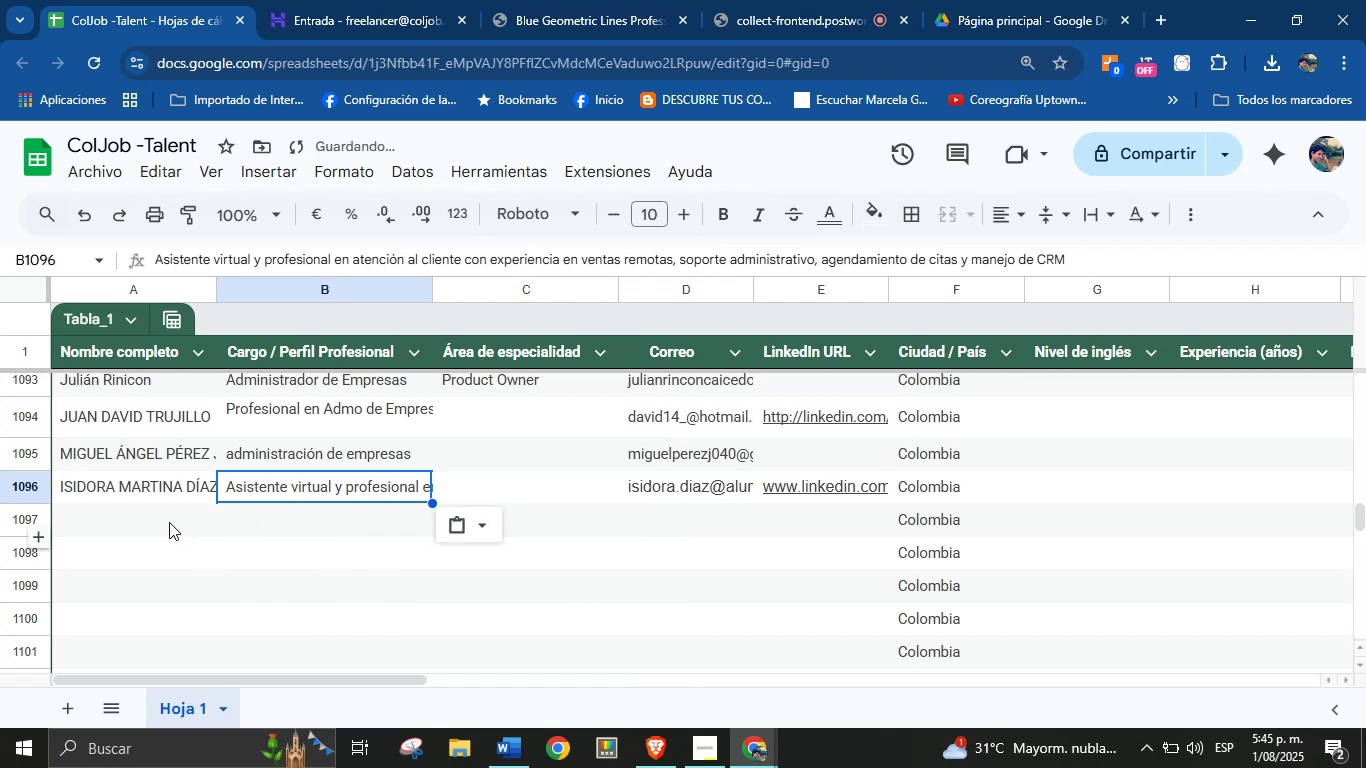 
left_click([169, 519])
 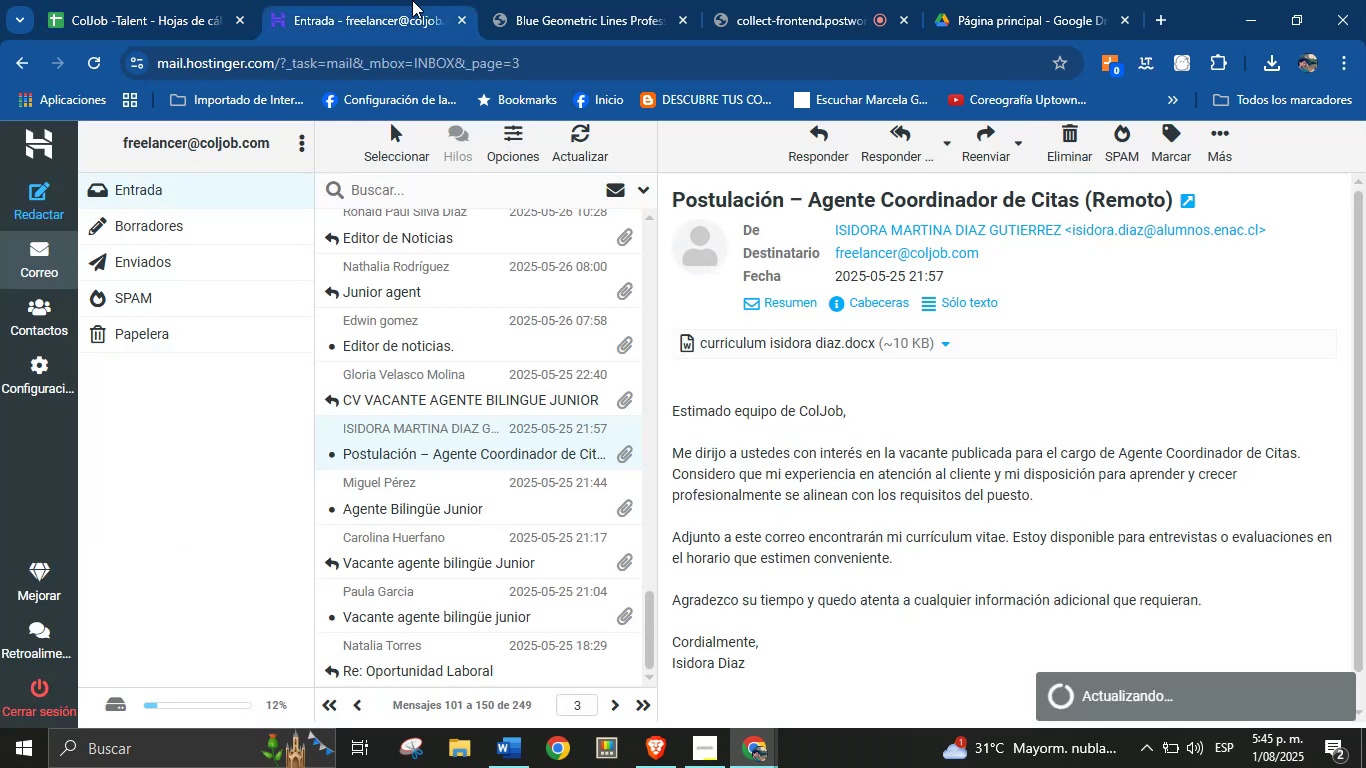 
left_click([565, 0])
 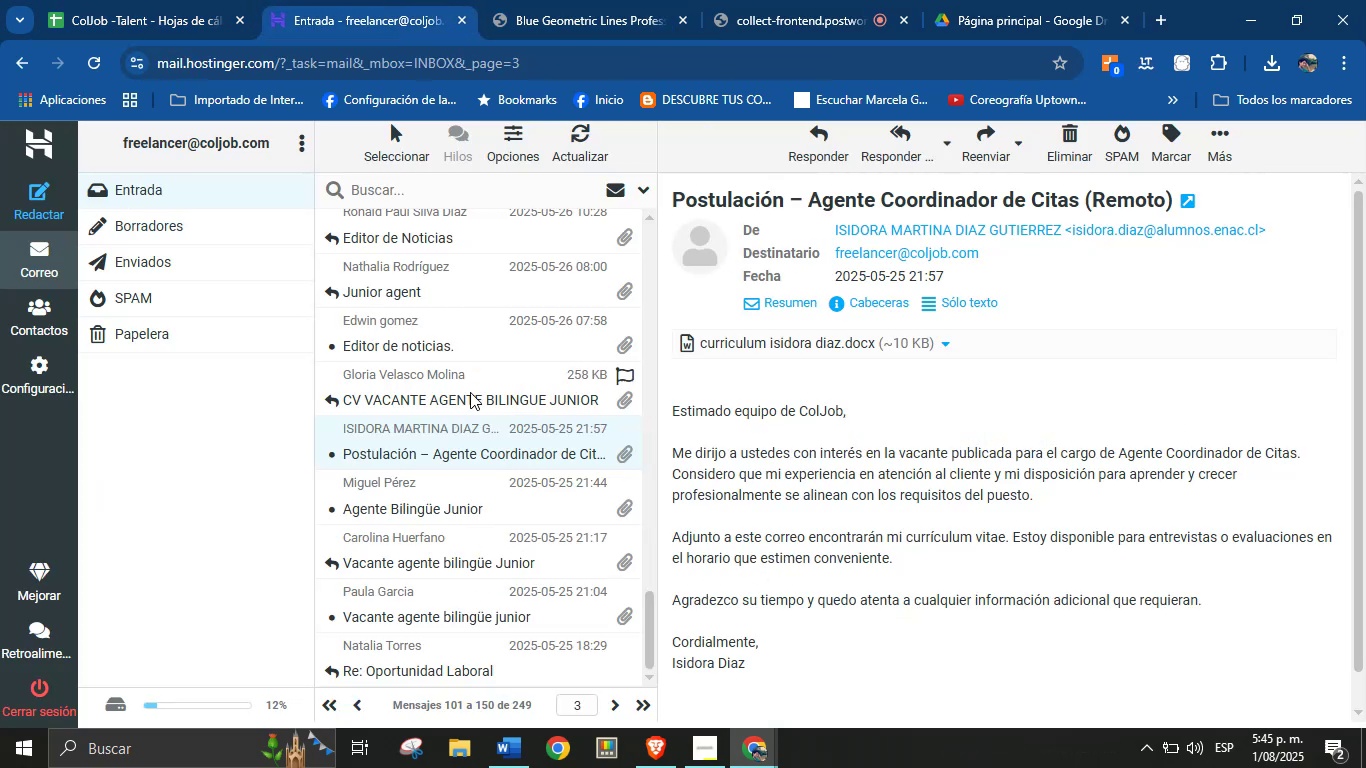 
left_click([472, 377])
 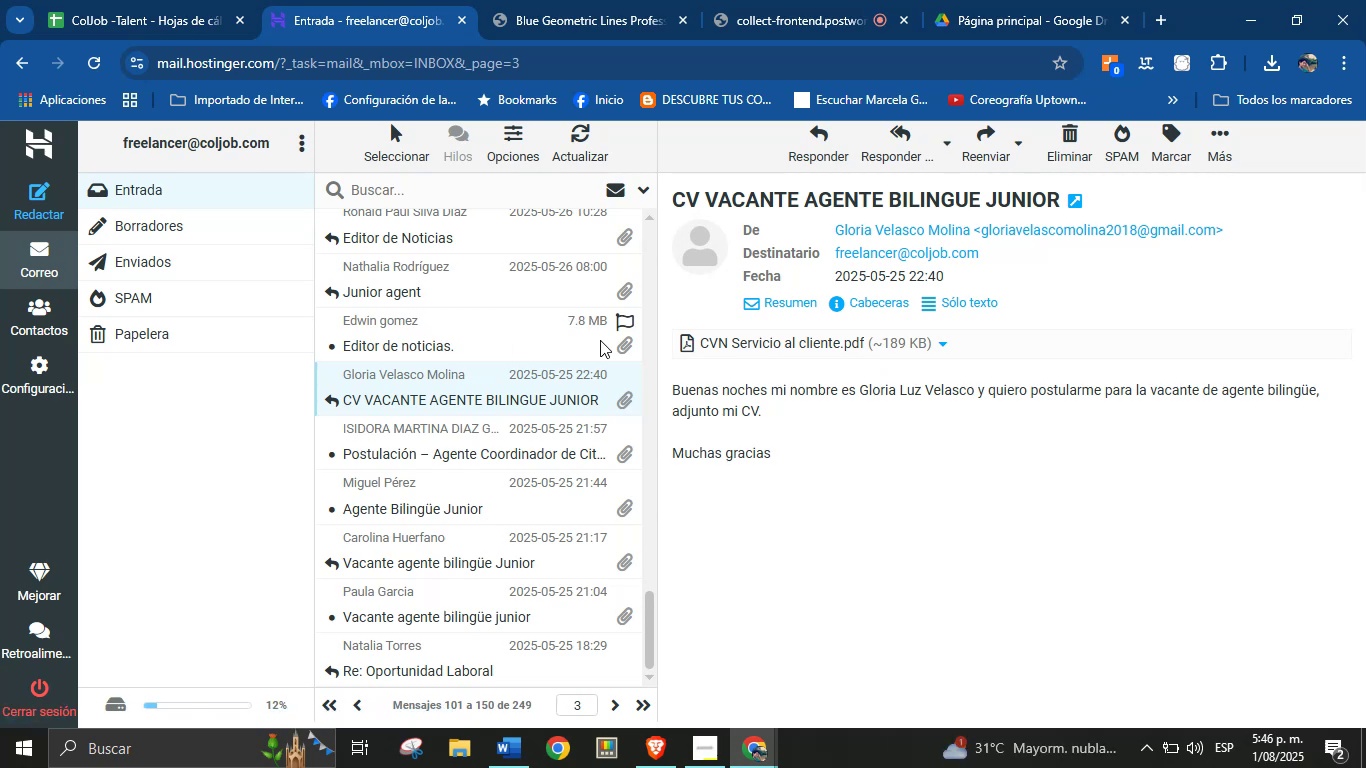 
wait(5.34)
 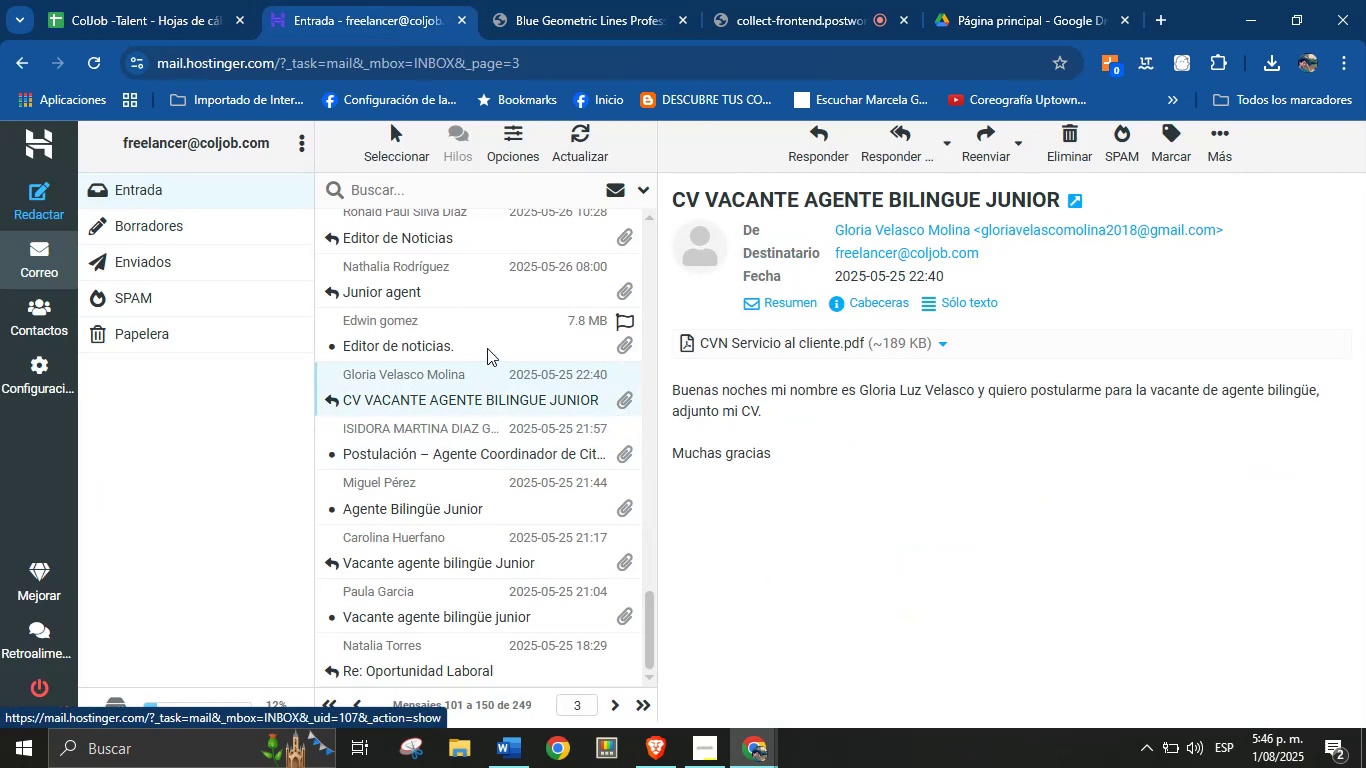 
left_click([941, 345])
 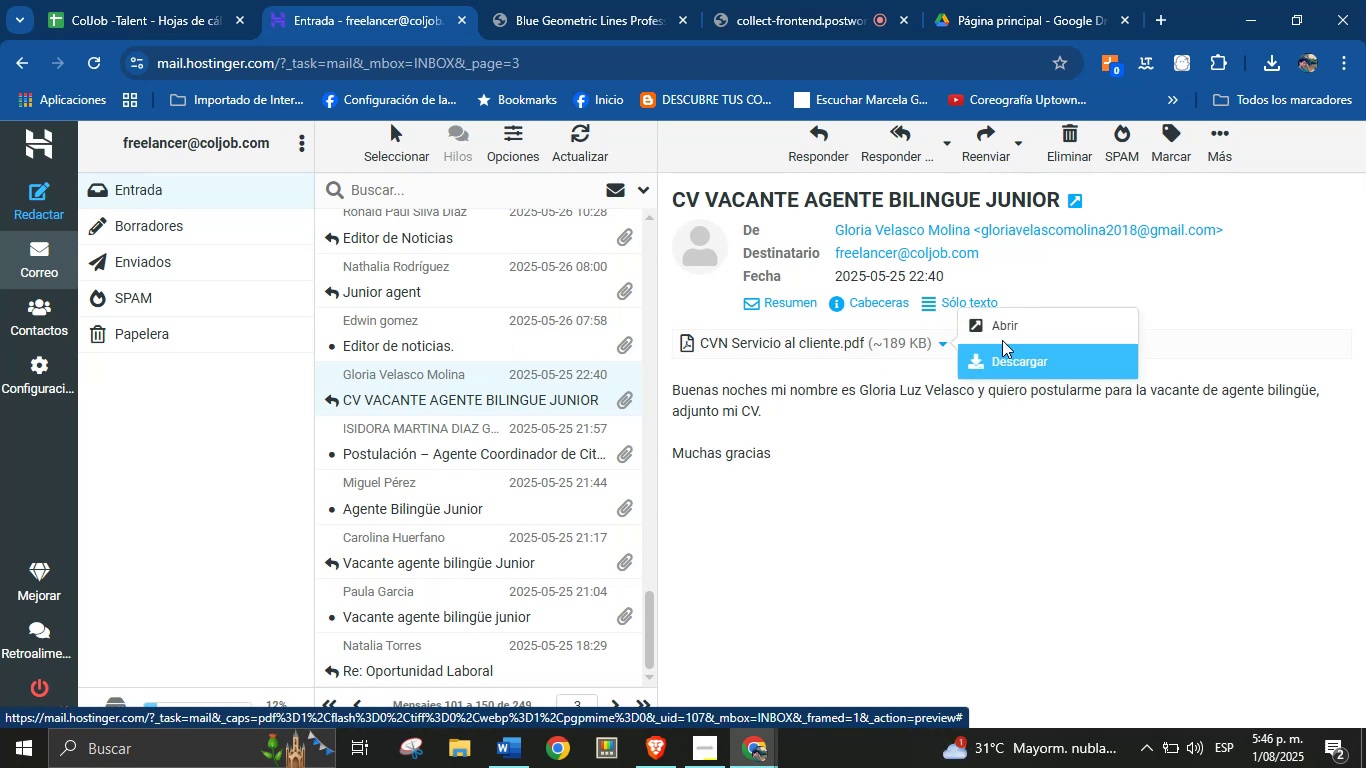 
left_click([1006, 331])
 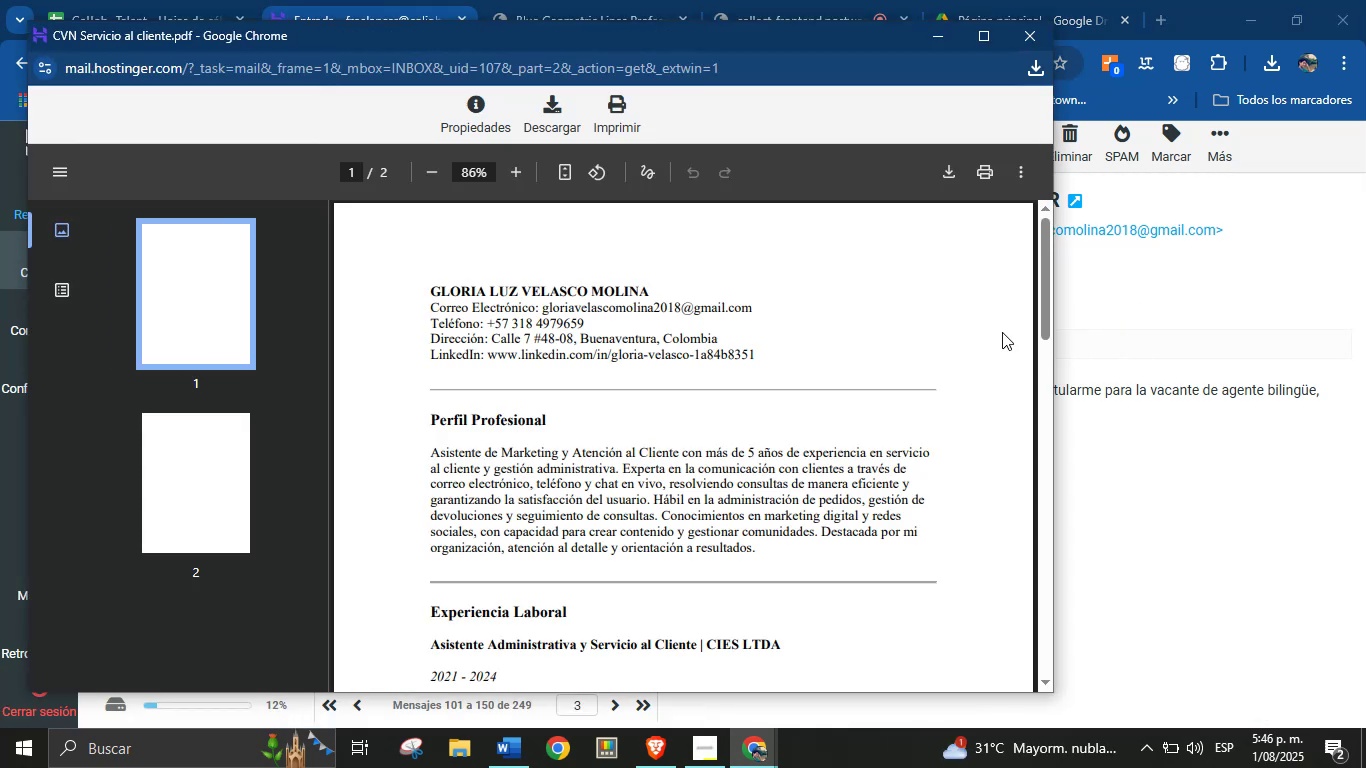 
wait(5.78)
 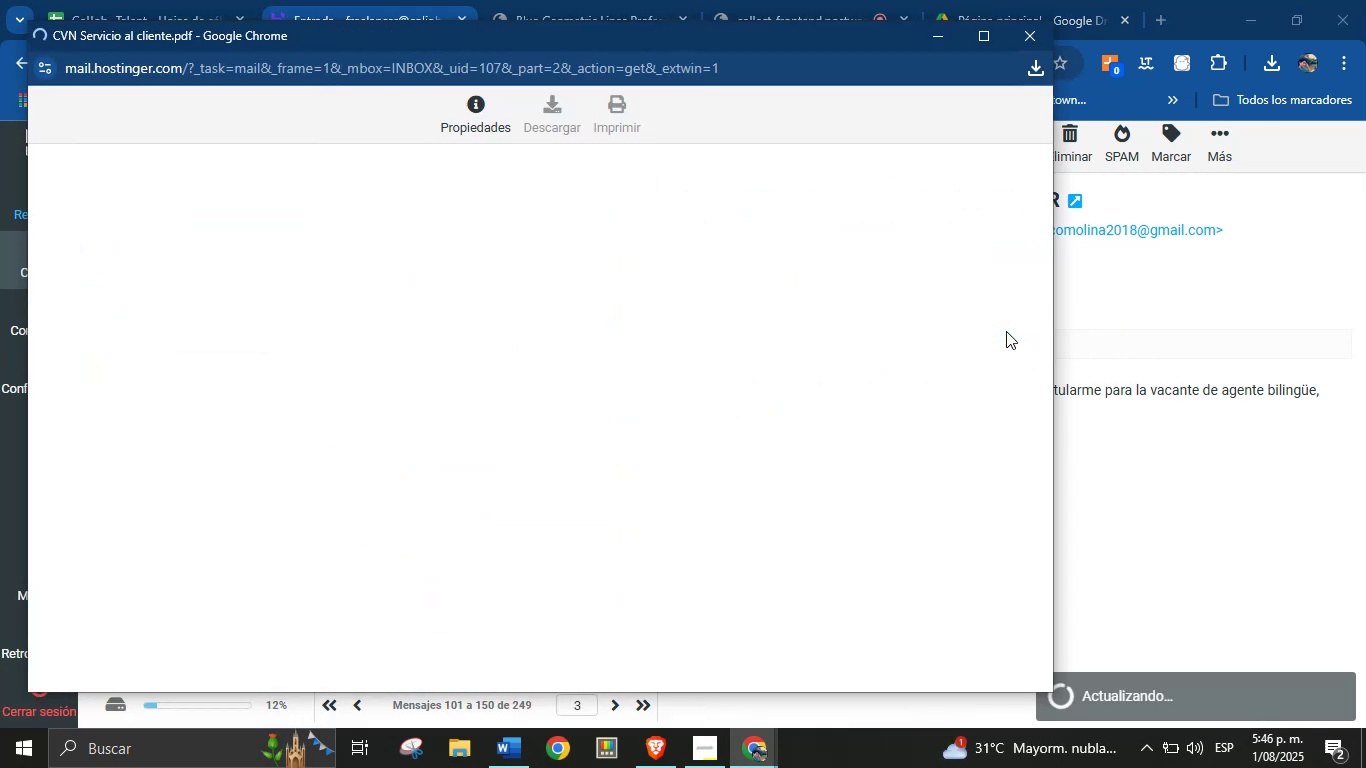 
double_click([626, 287])
 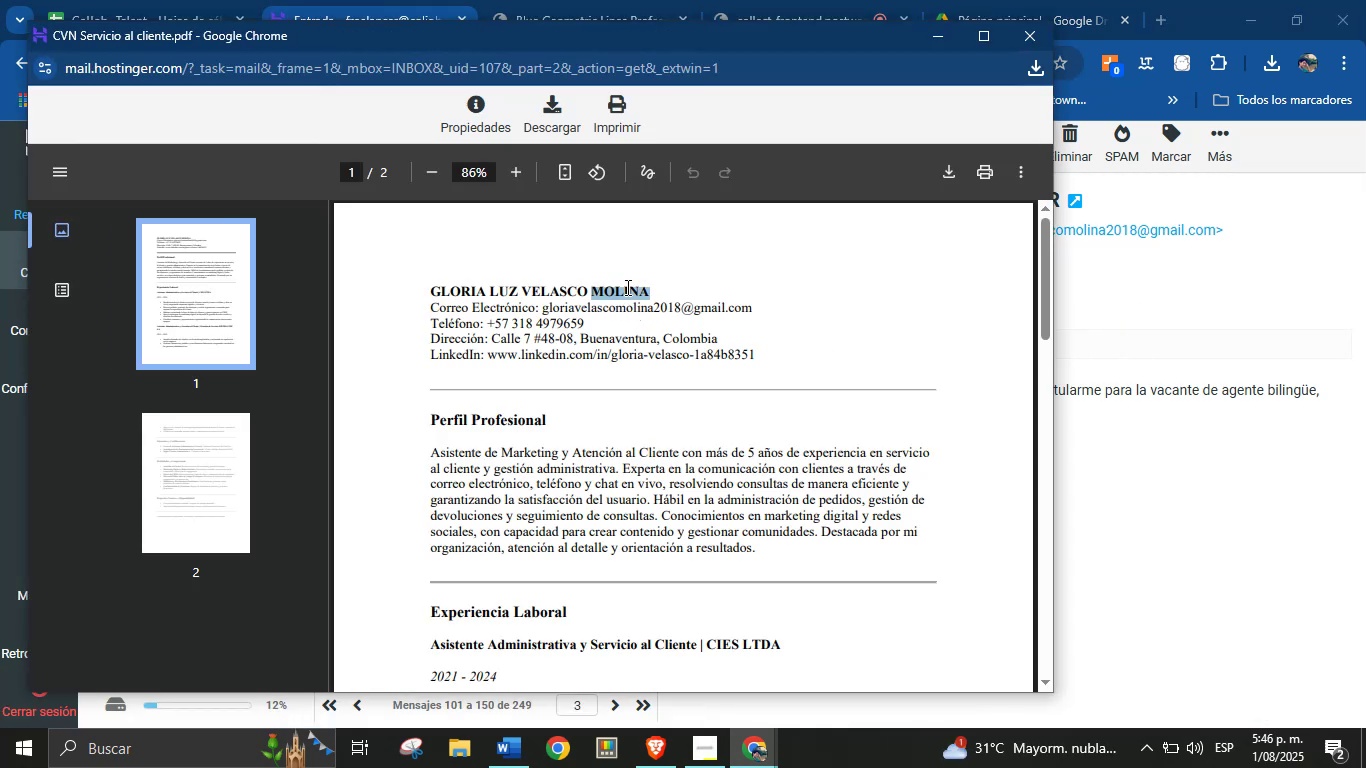 
triple_click([626, 287])
 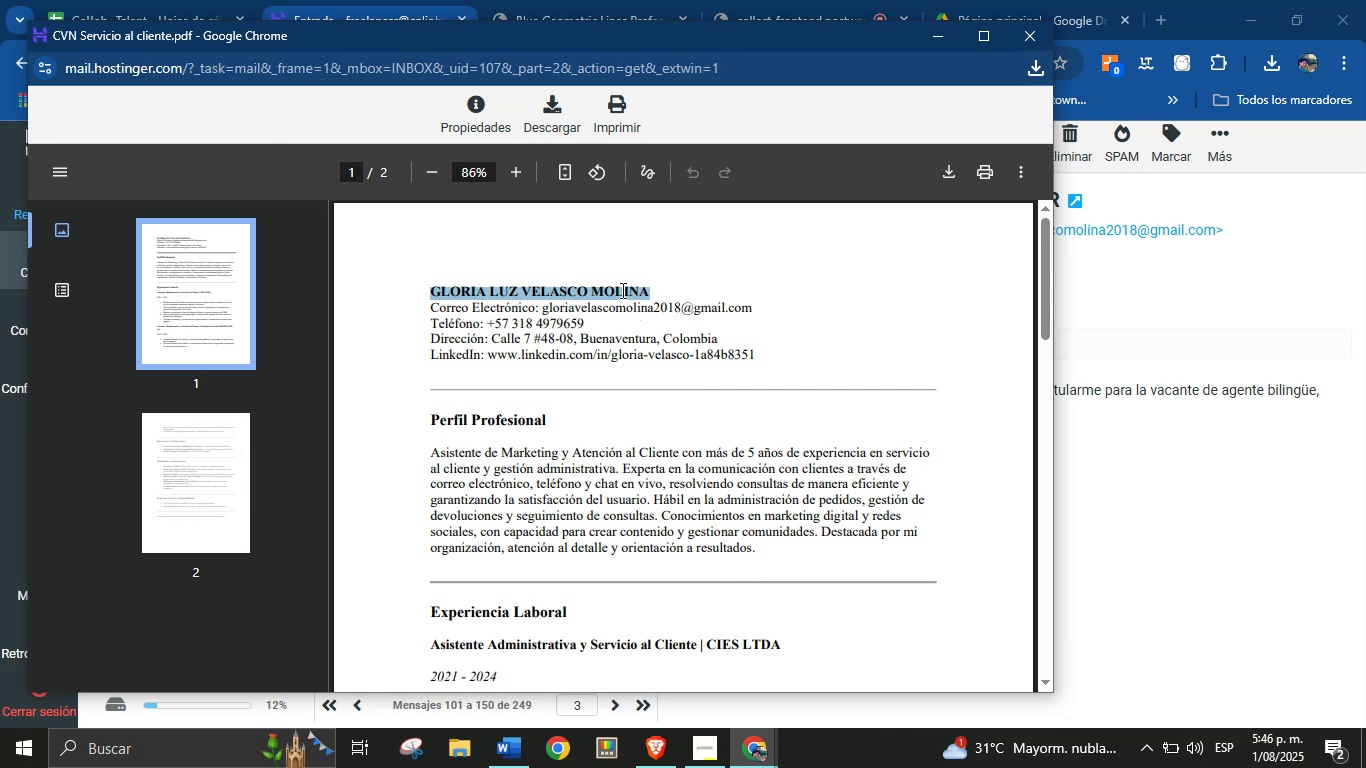 
hold_key(key=ControlLeft, duration=0.79)
 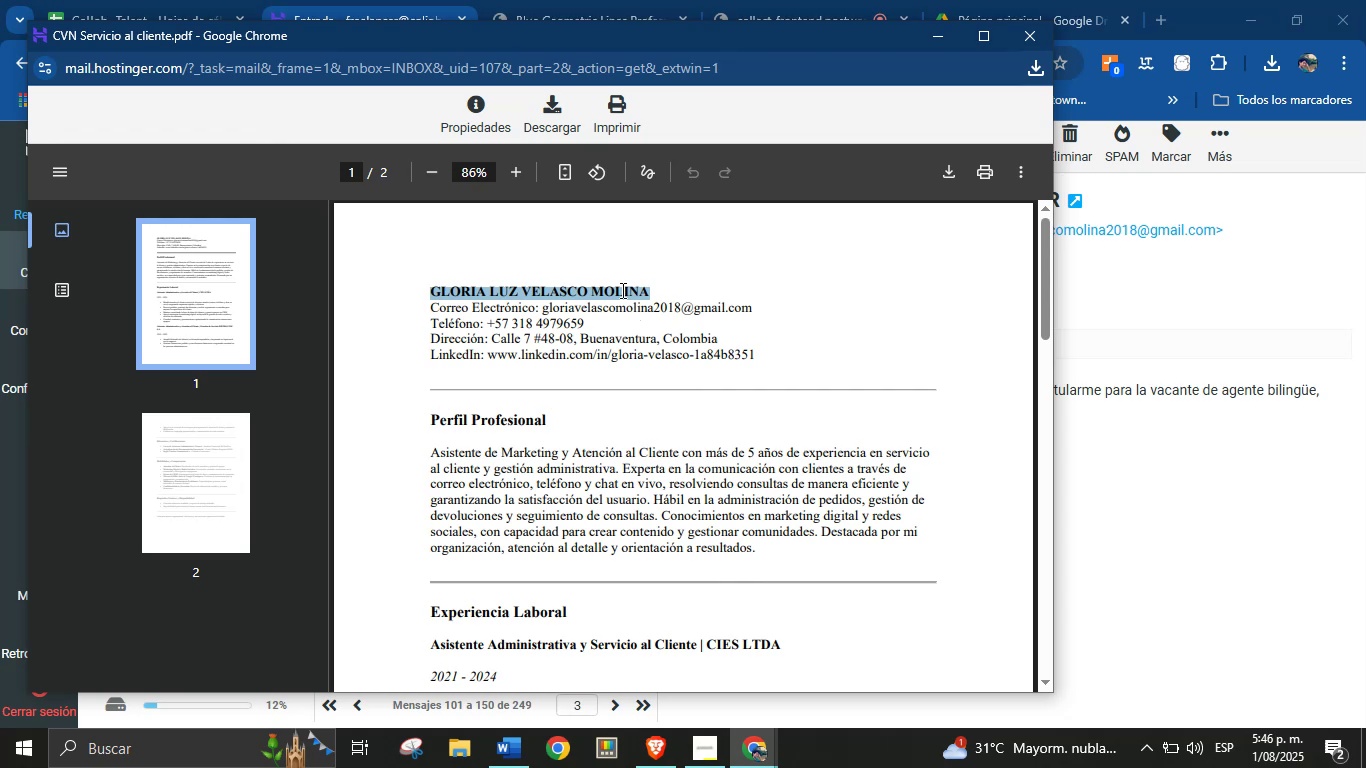 
hold_key(key=C, duration=0.31)
 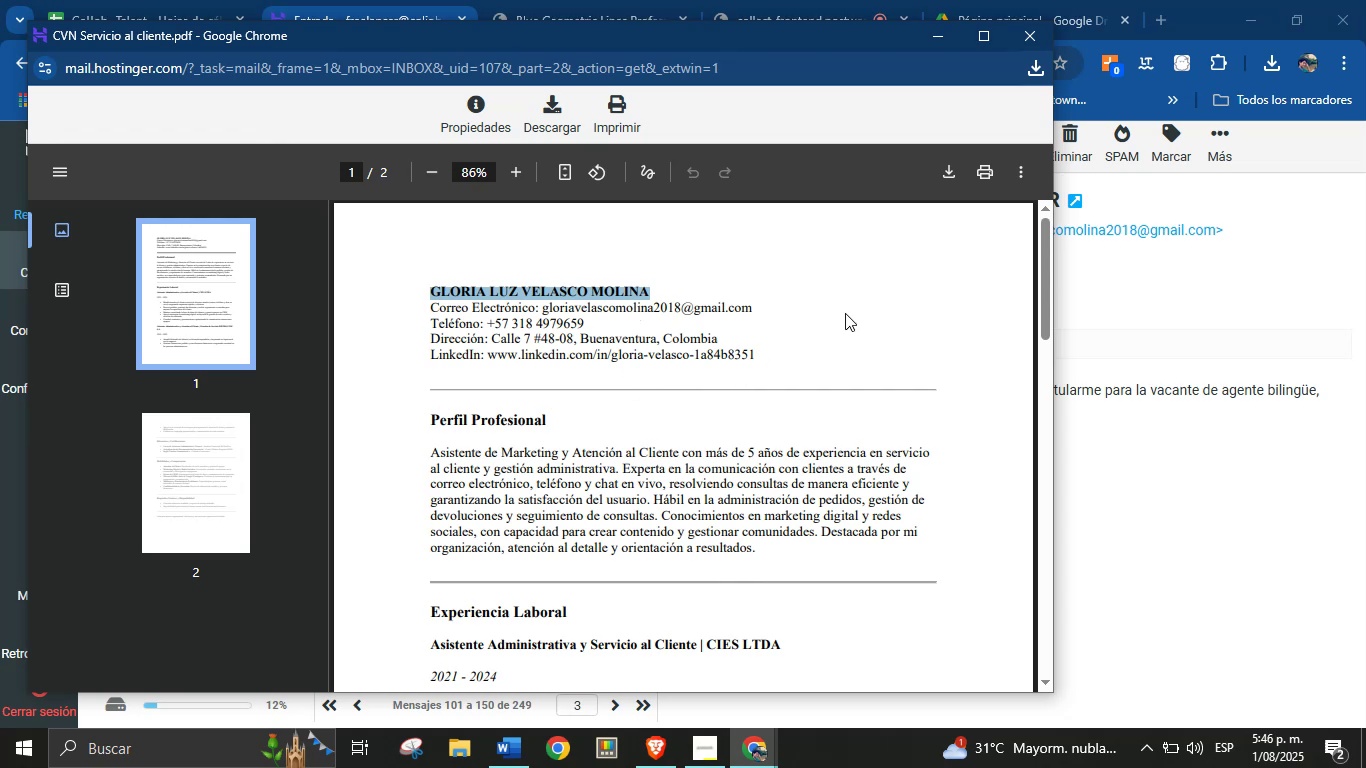 
left_click([943, 29])
 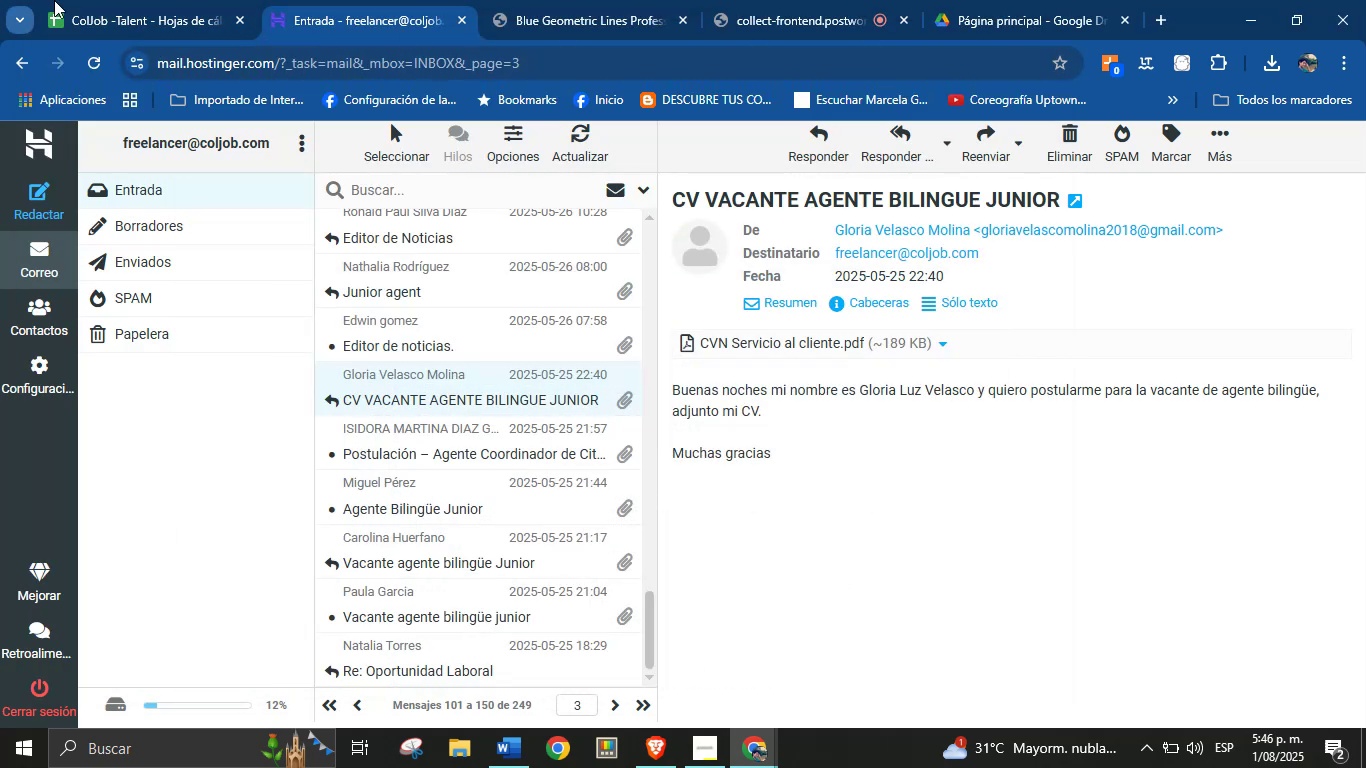 
left_click([97, 0])
 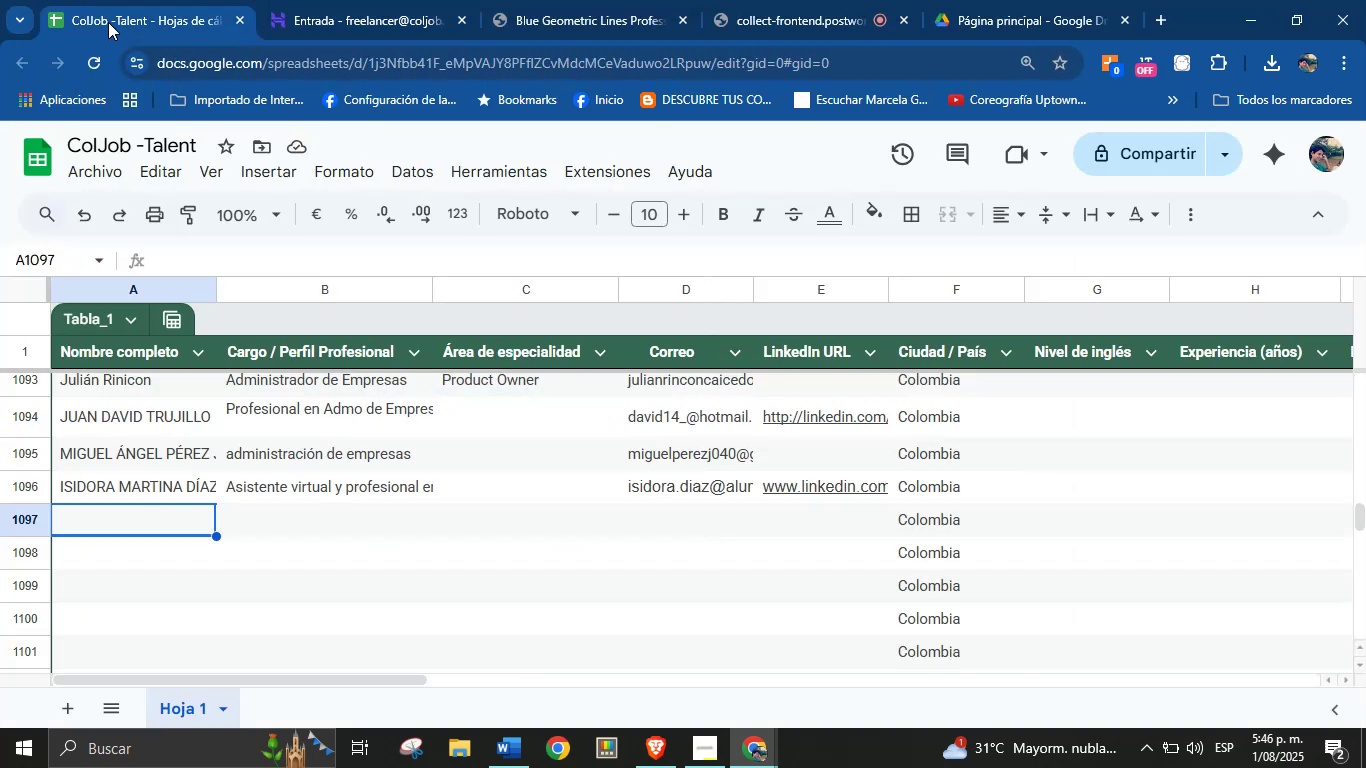 
key(Control+V)
 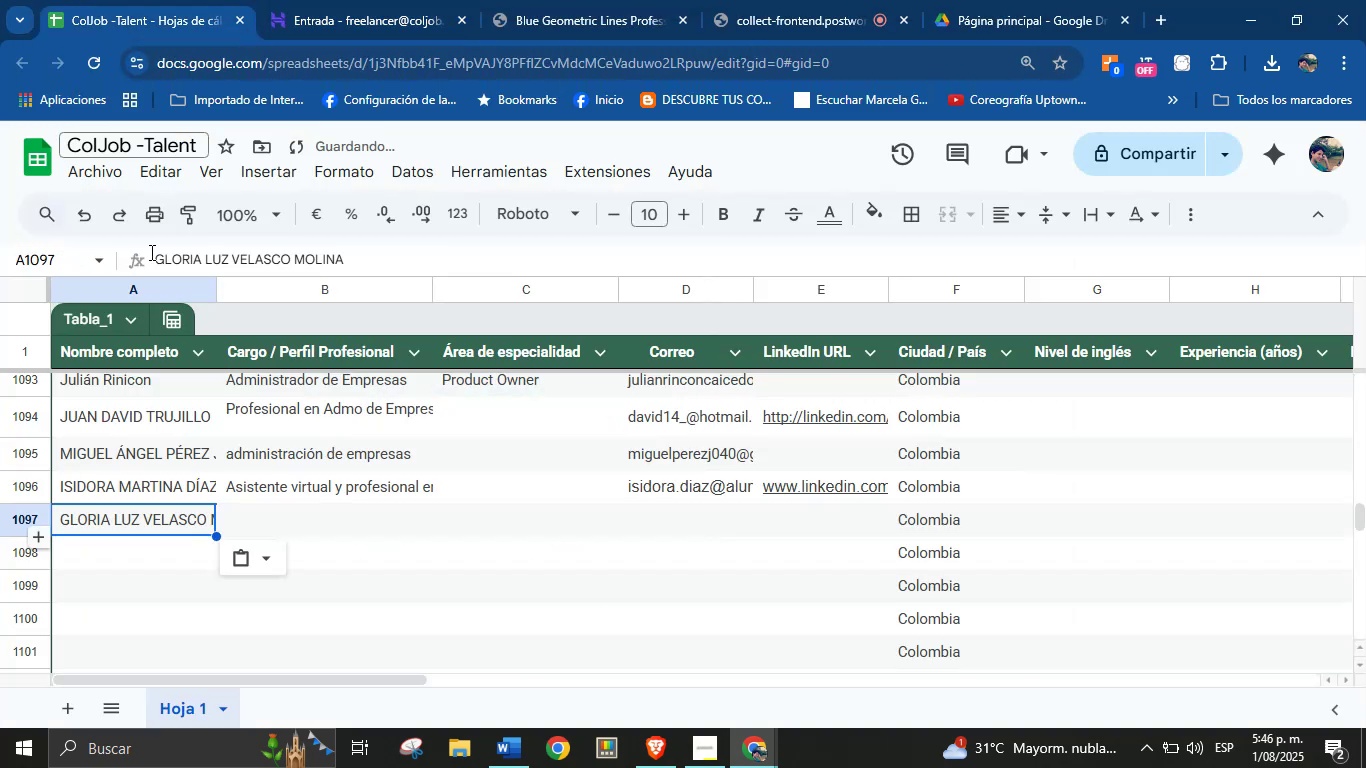 
left_click([276, 528])
 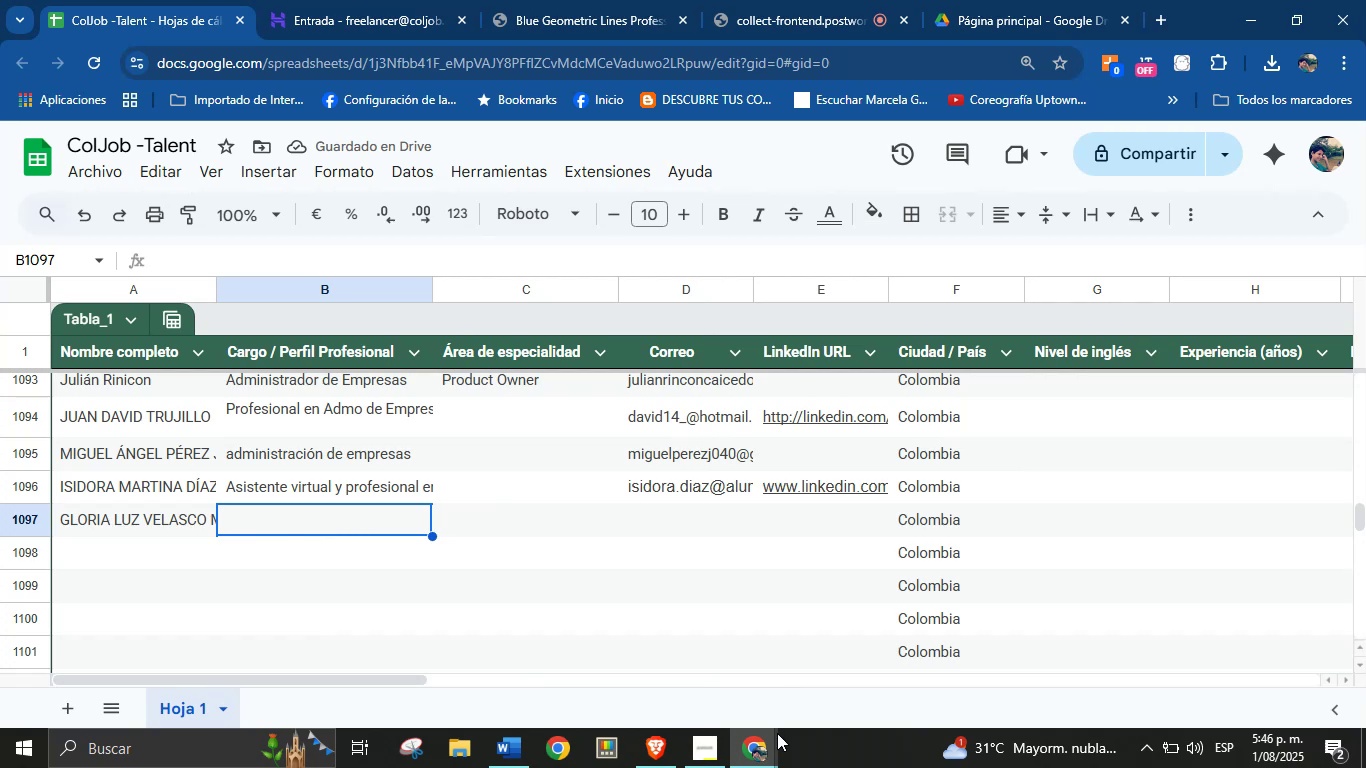 
left_click([777, 744])
 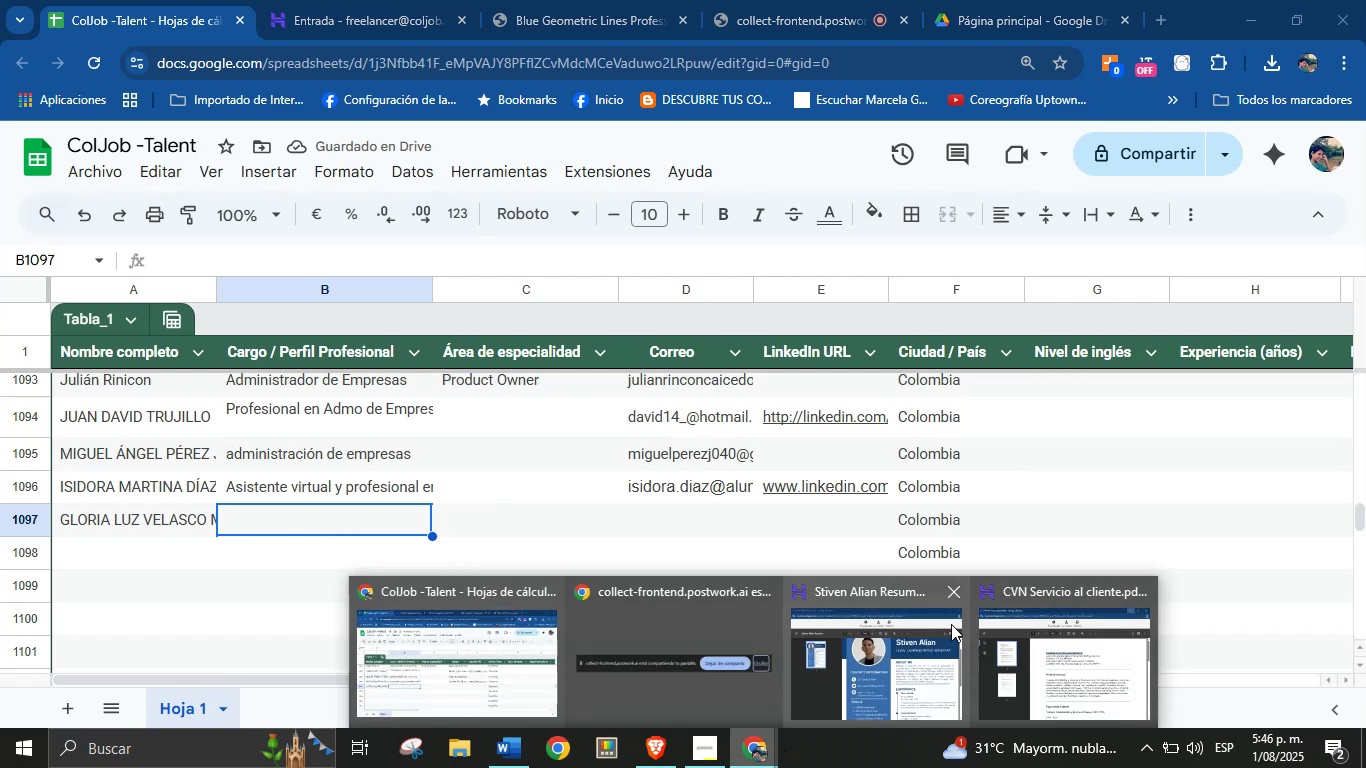 
left_click([951, 592])
 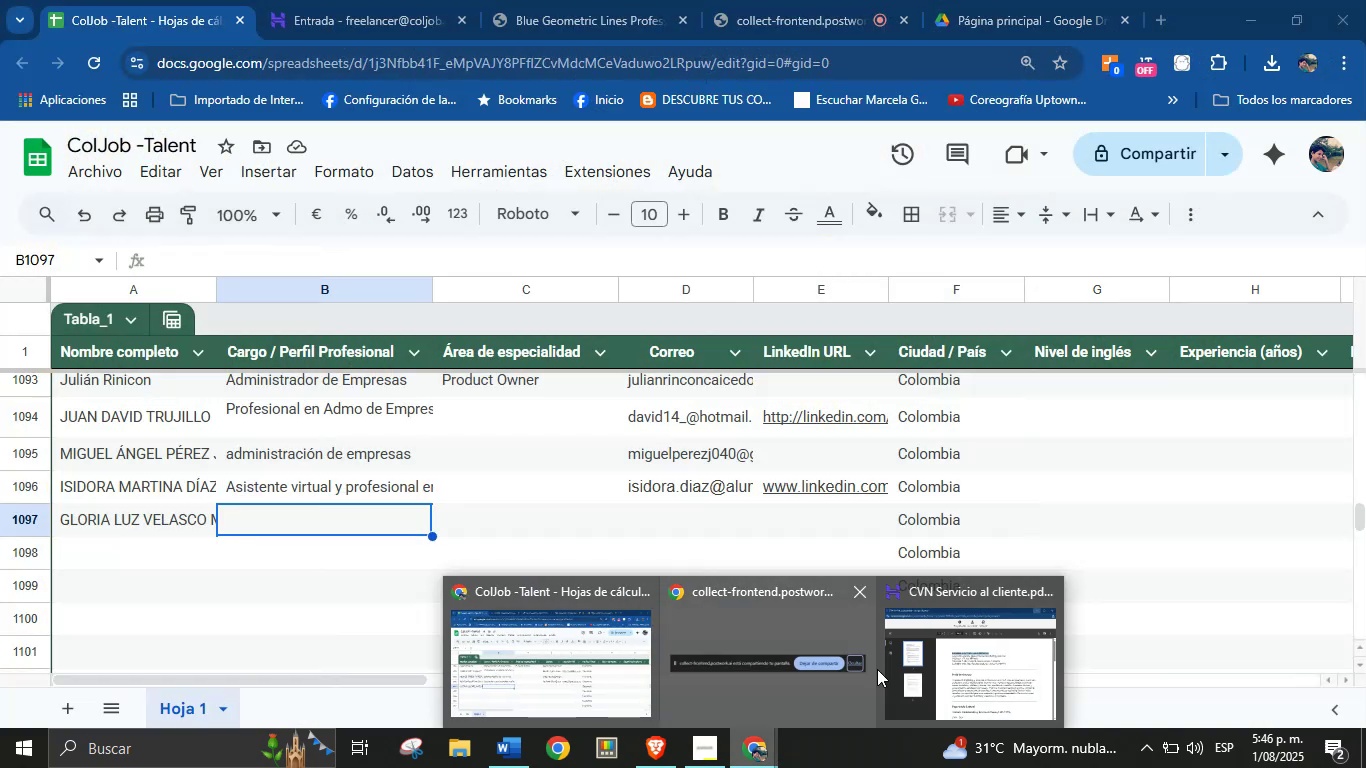 
left_click([930, 672])
 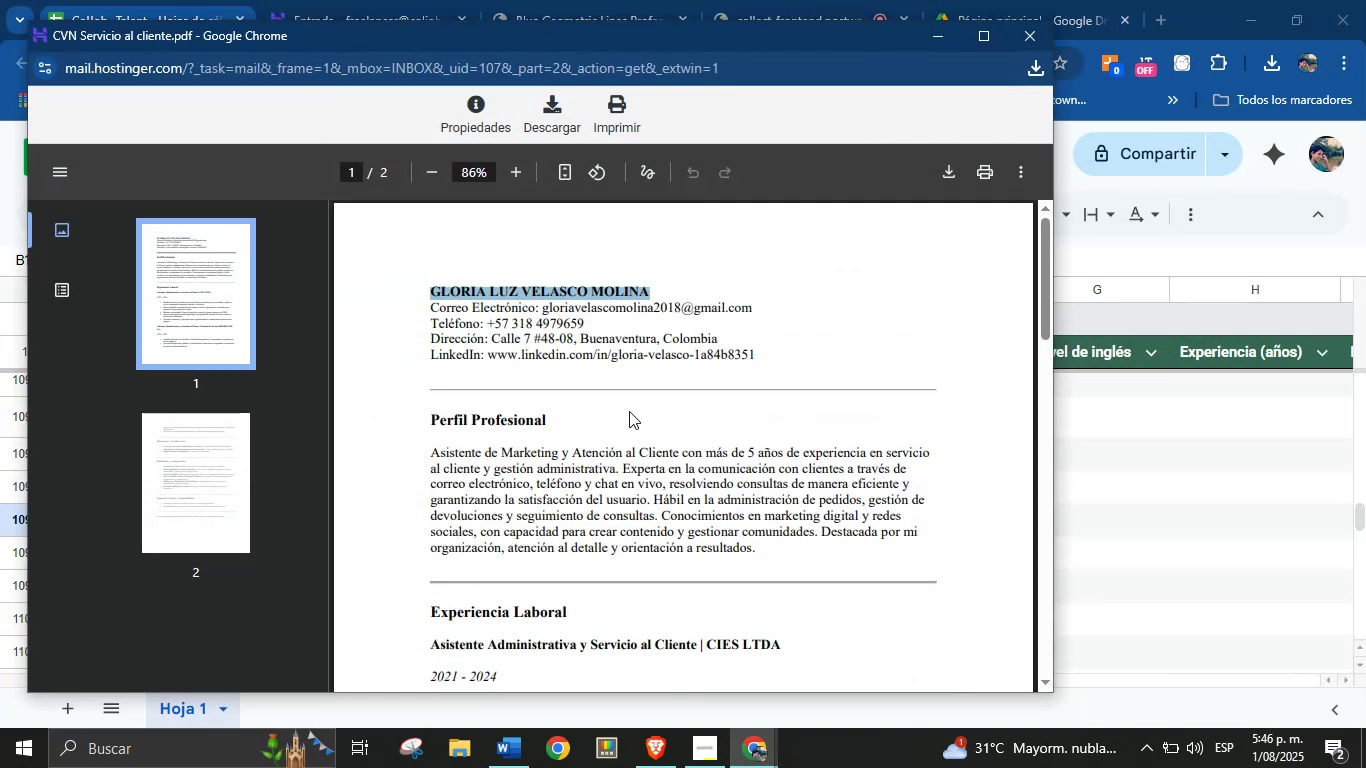 
left_click([627, 405])
 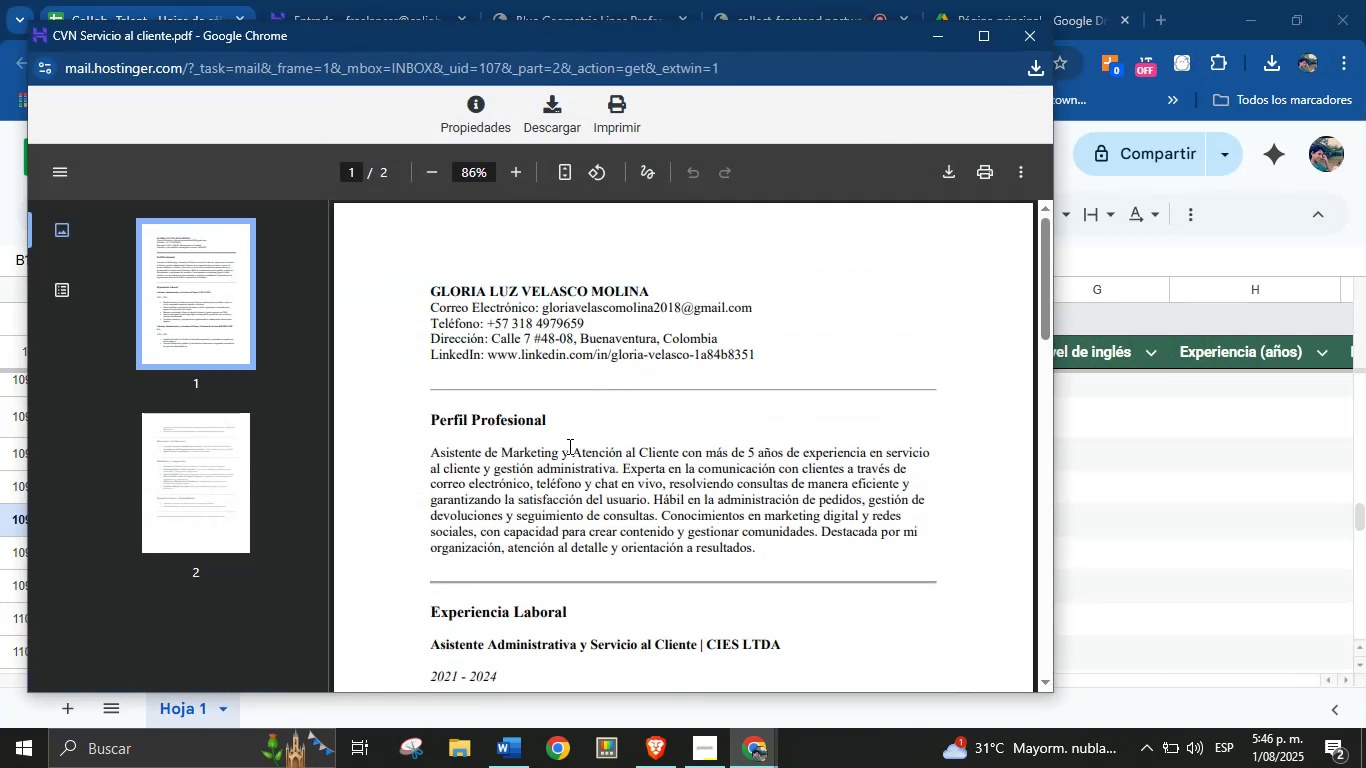 
scroll: coordinate [546, 513], scroll_direction: down, amount: 13.0
 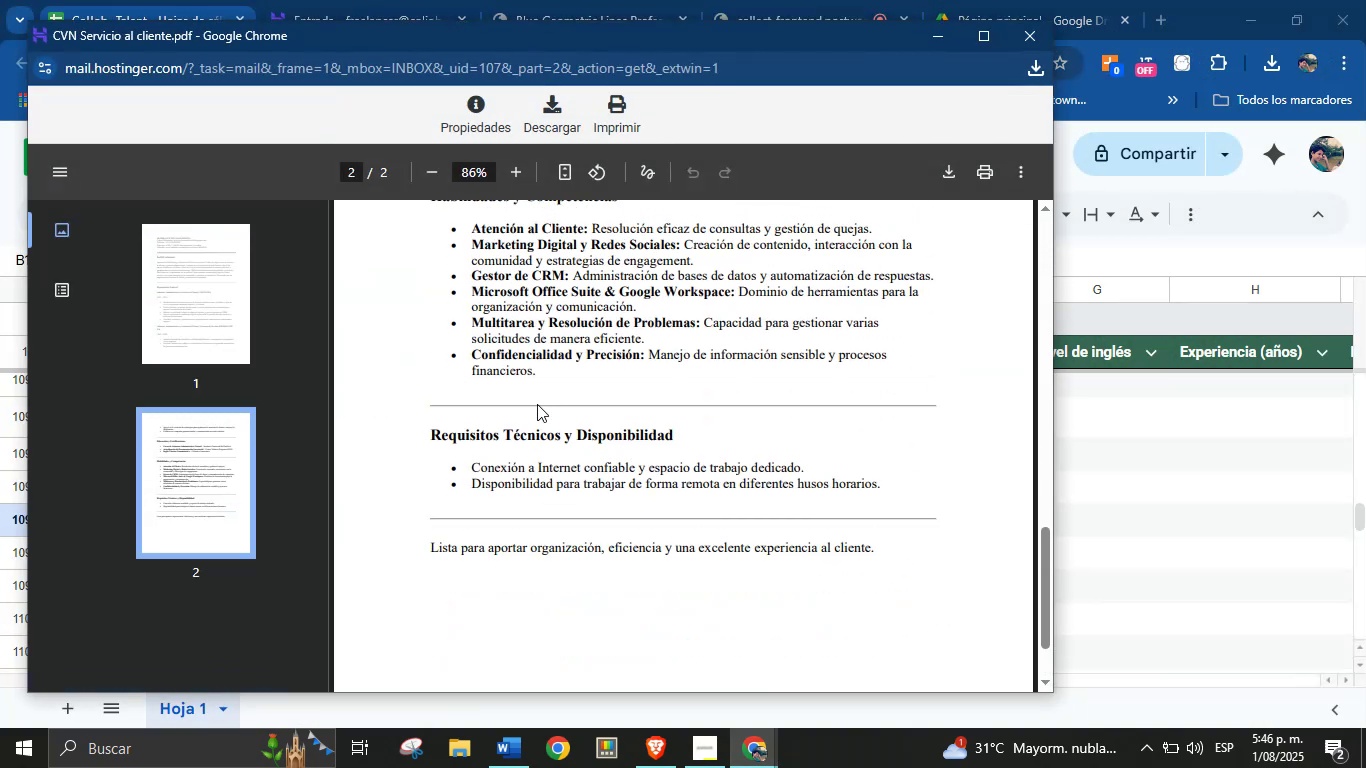 
scroll: coordinate [542, 367], scroll_direction: up, amount: 2.0
 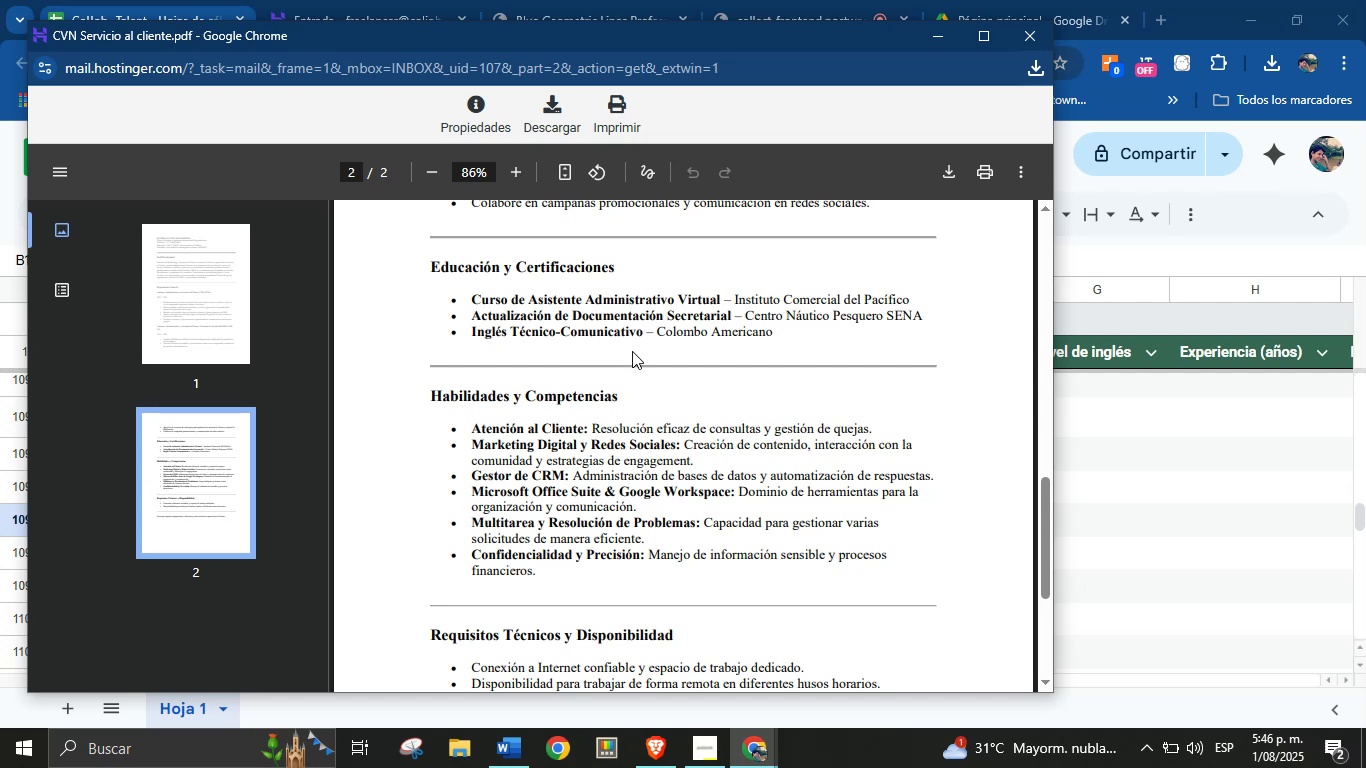 
wait(6.92)
 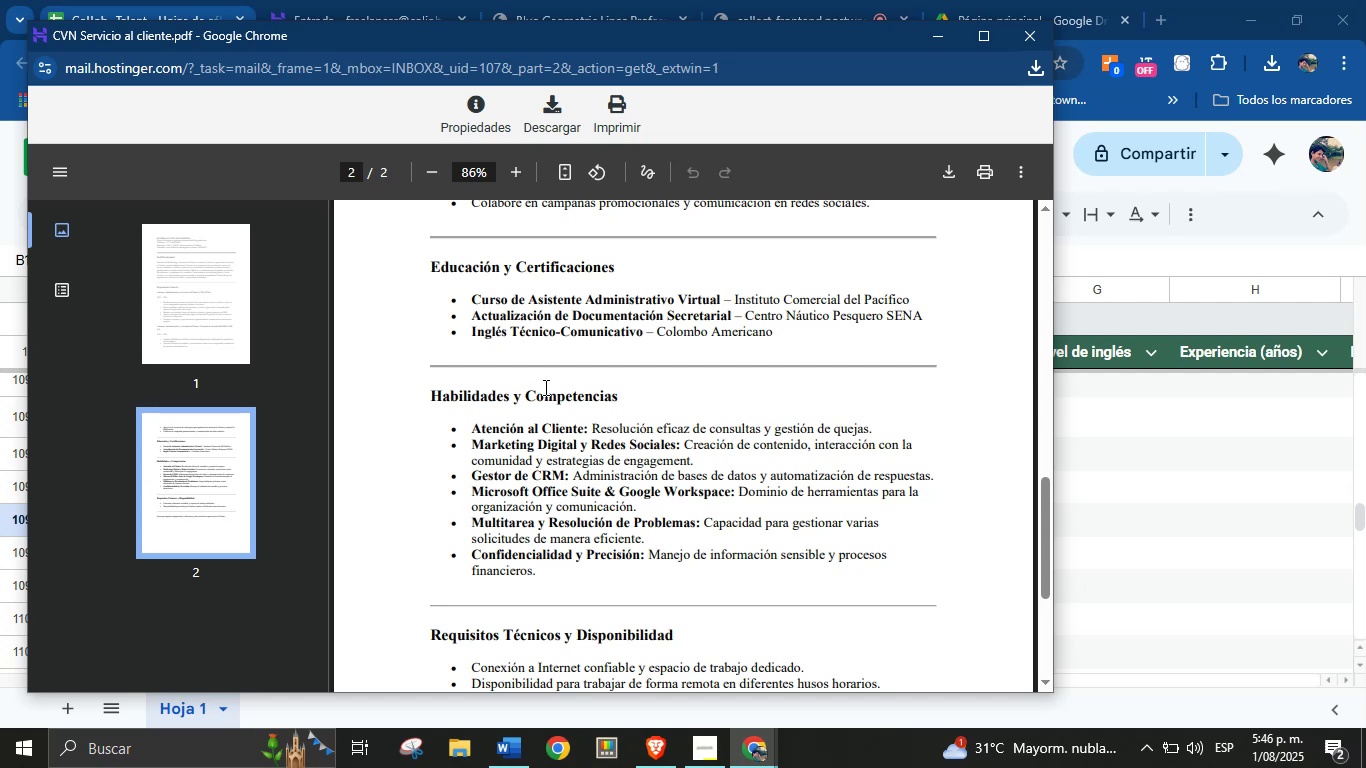 
double_click([707, 300])
 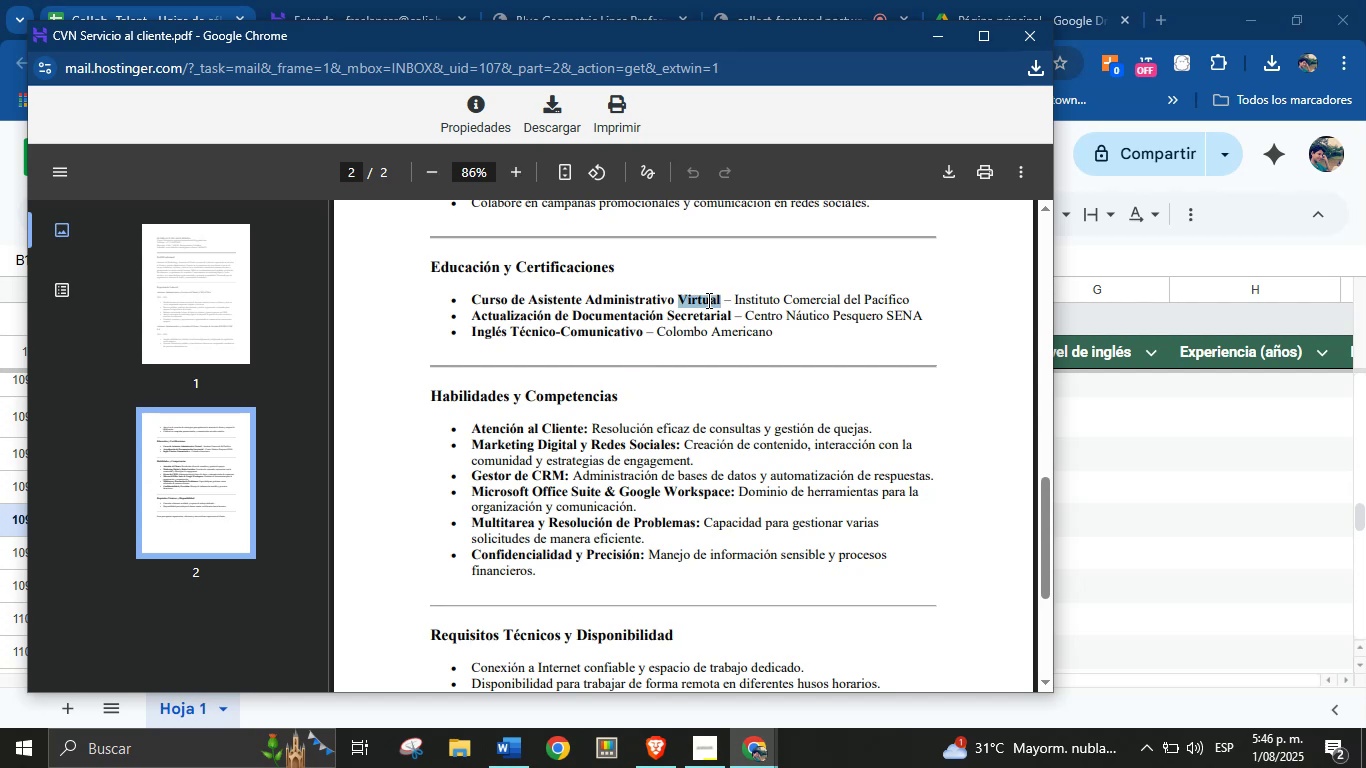 
triple_click([707, 300])
 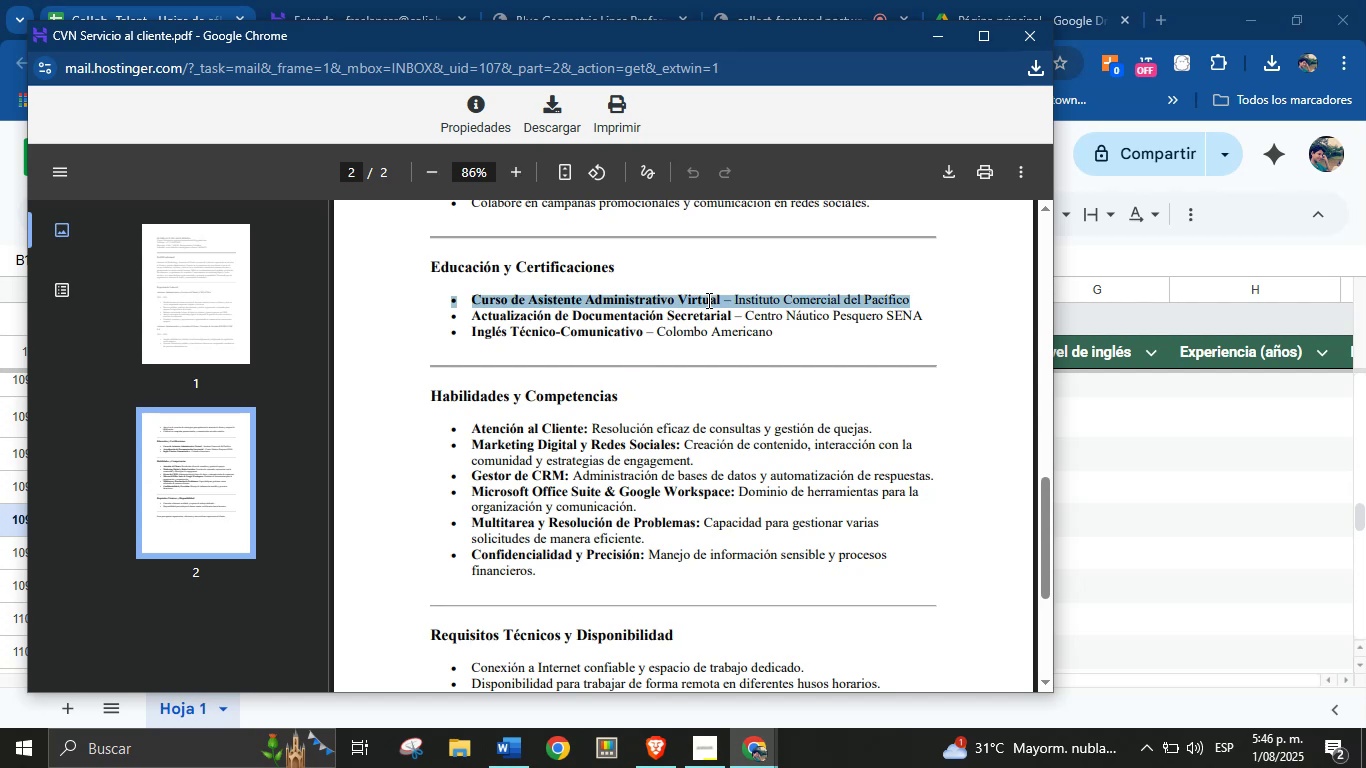 
right_click([707, 300])
 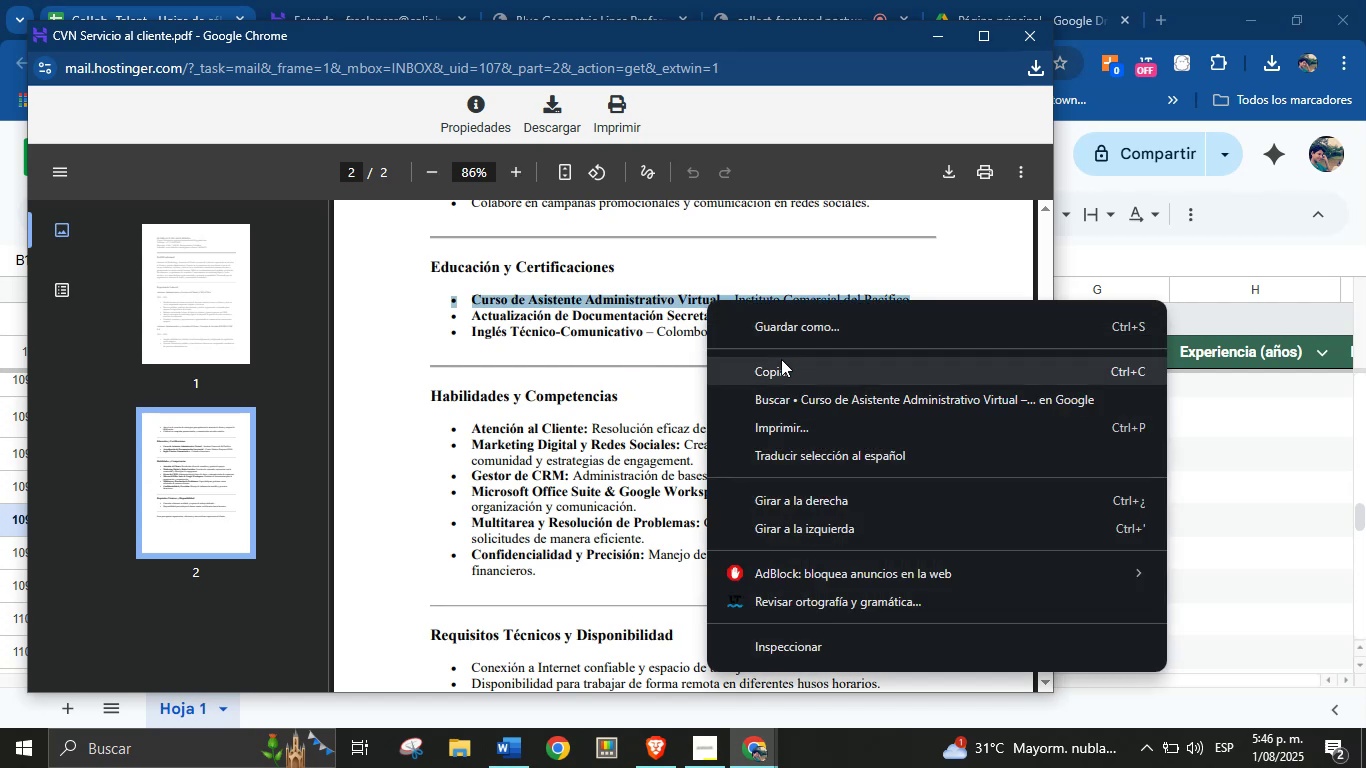 
left_click([783, 365])
 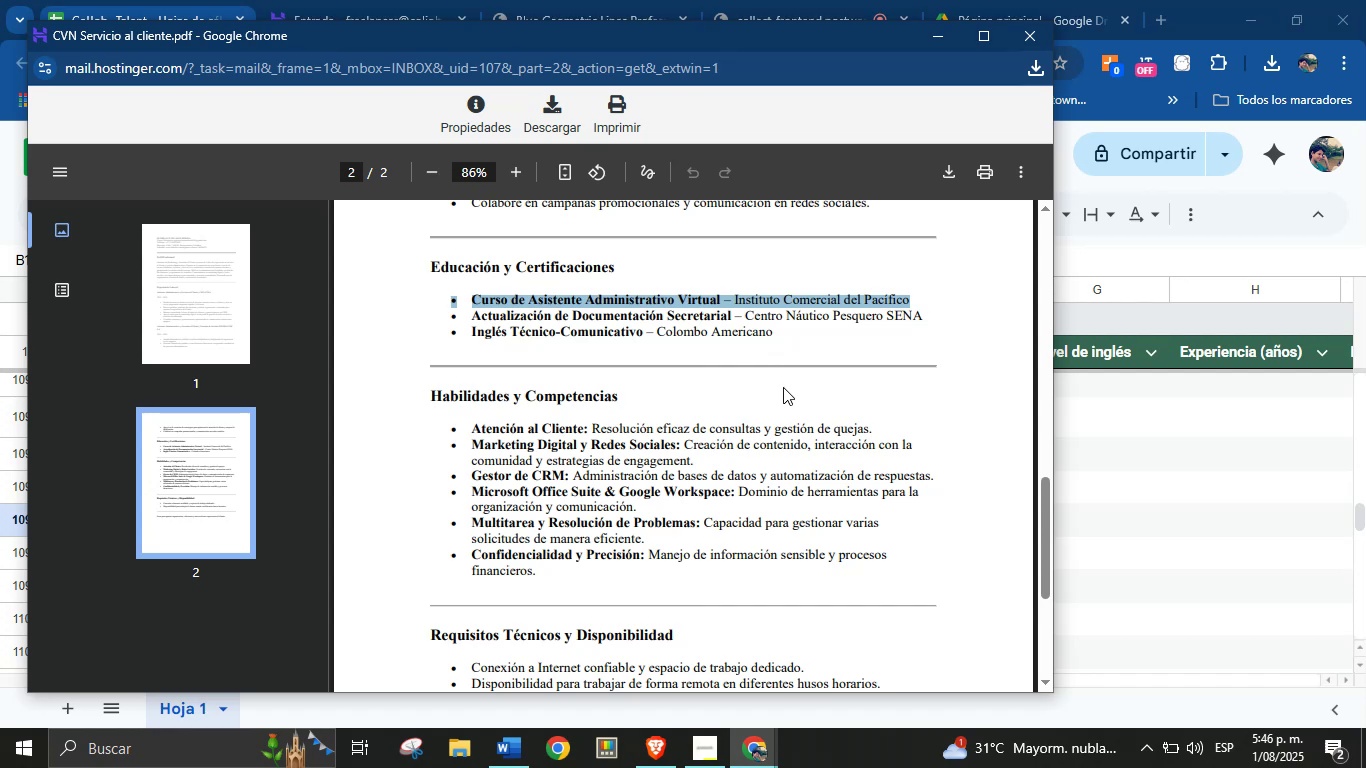 
wait(8.08)
 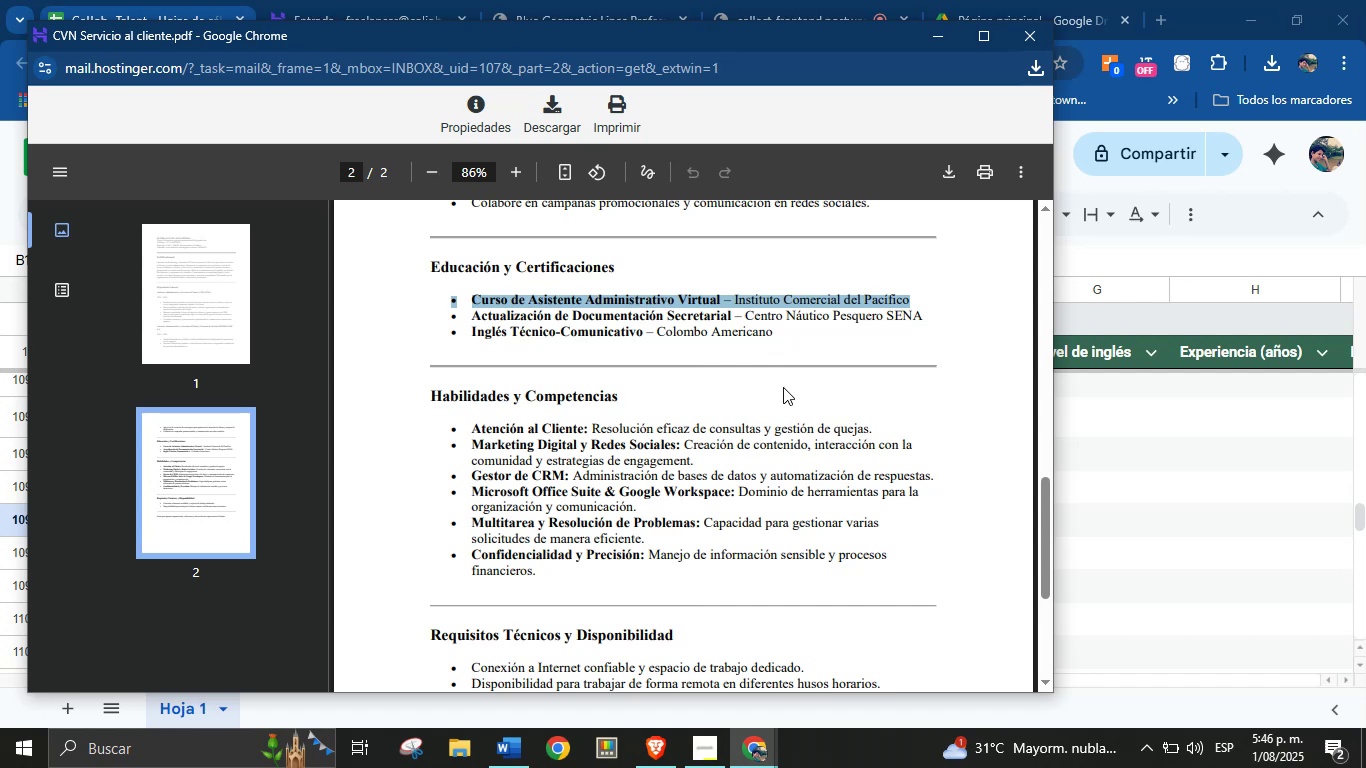 
scroll: coordinate [734, 460], scroll_direction: up, amount: 12.0
 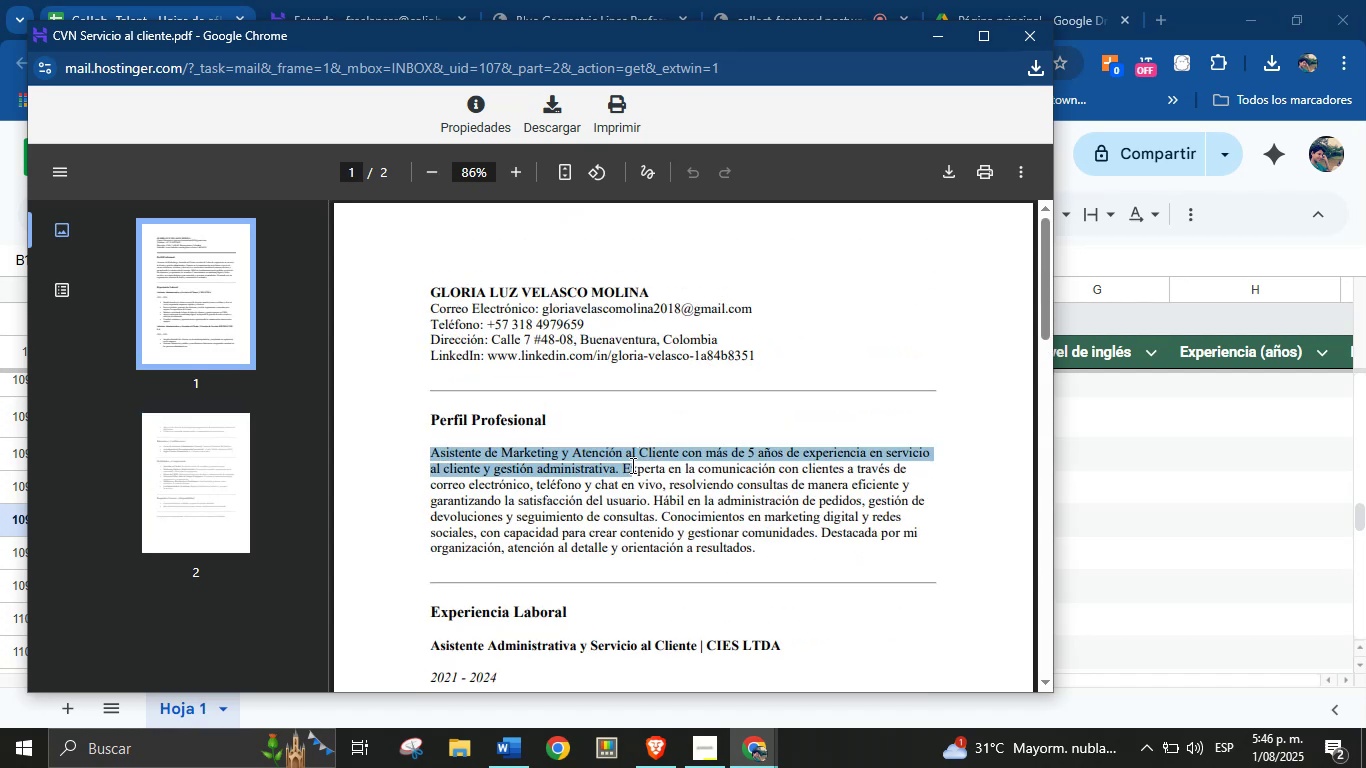 
wait(5.06)
 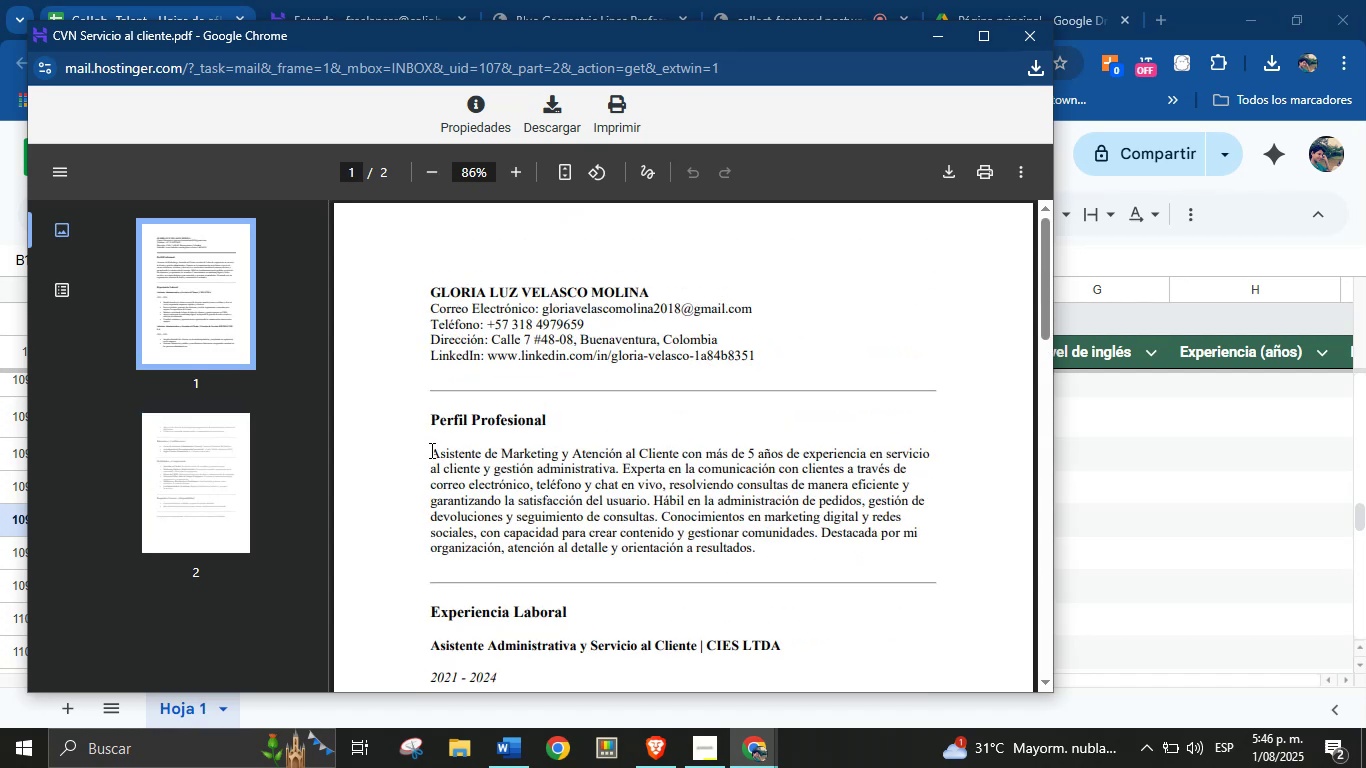 
right_click([586, 462])
 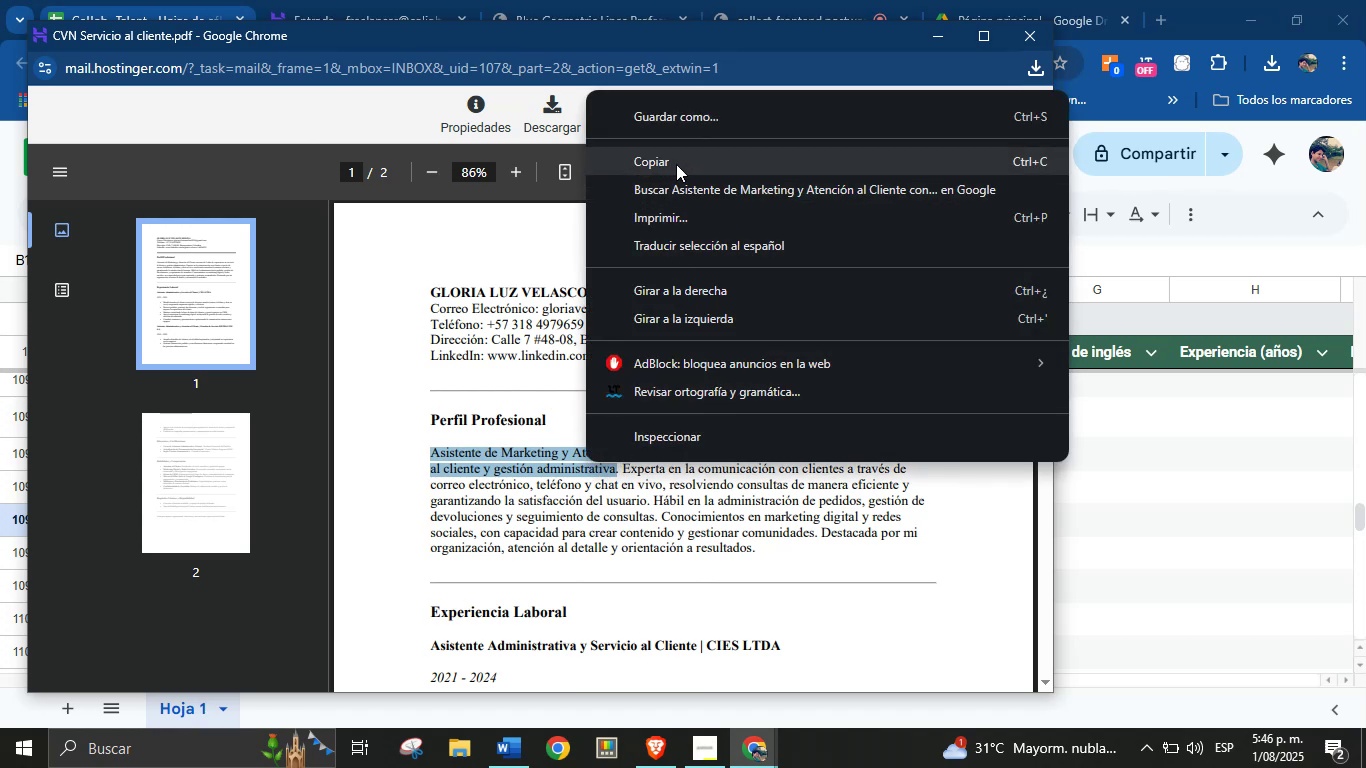 
left_click([677, 159])
 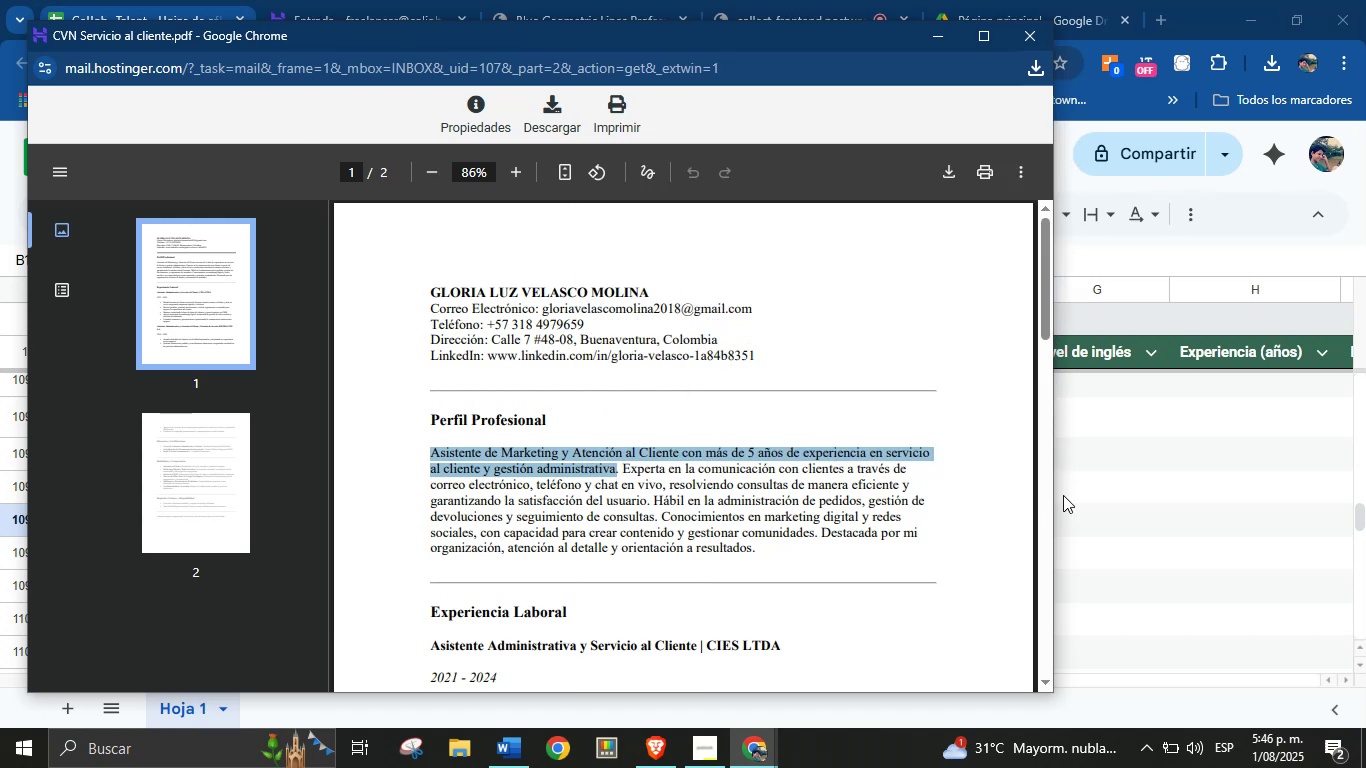 
left_click([1071, 493])
 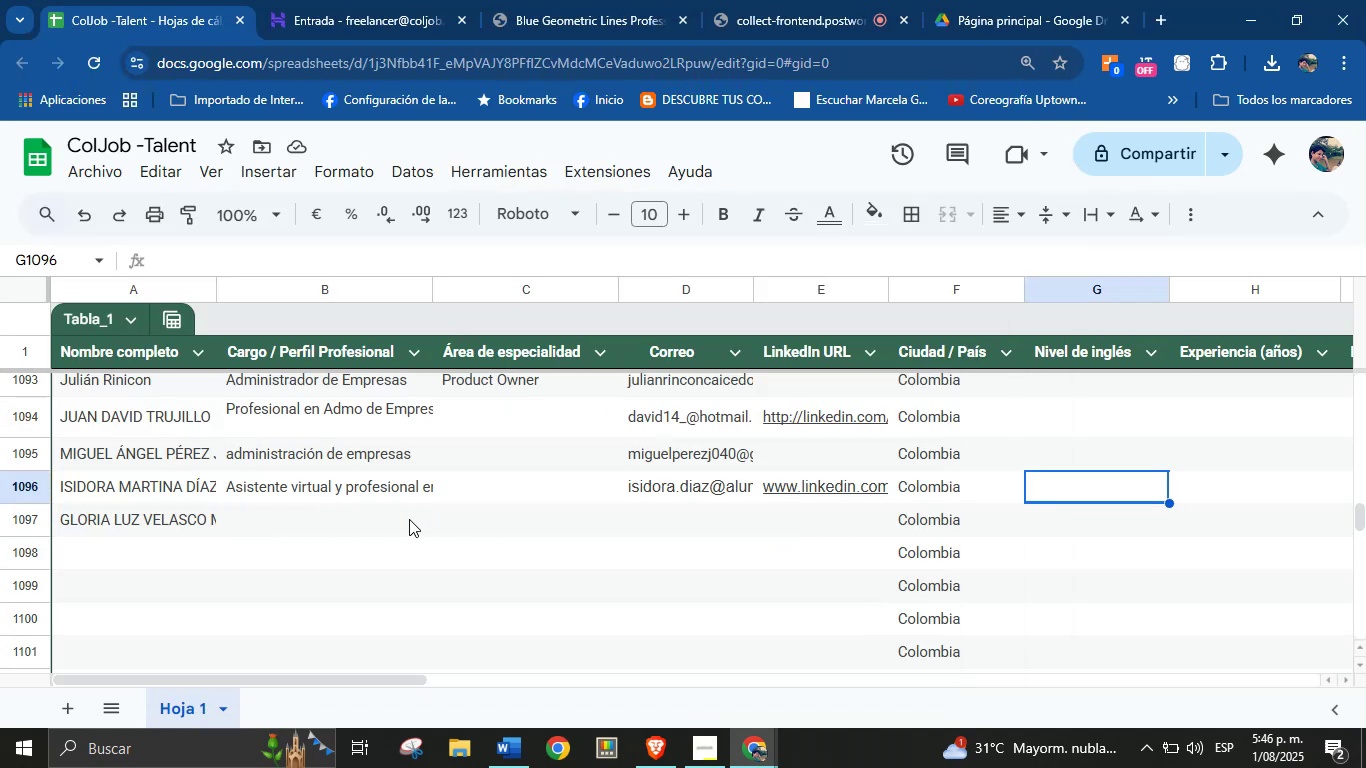 
left_click([407, 519])
 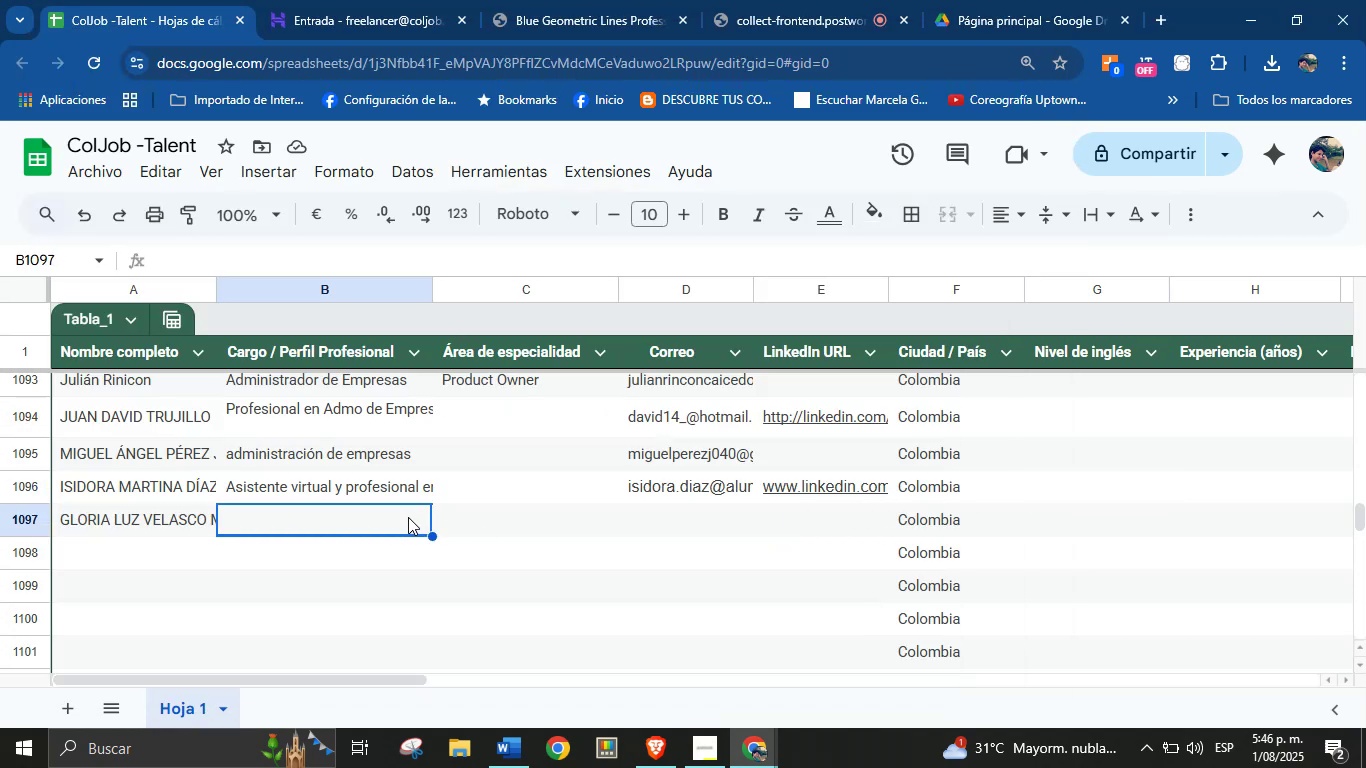 
key(Control+V)
 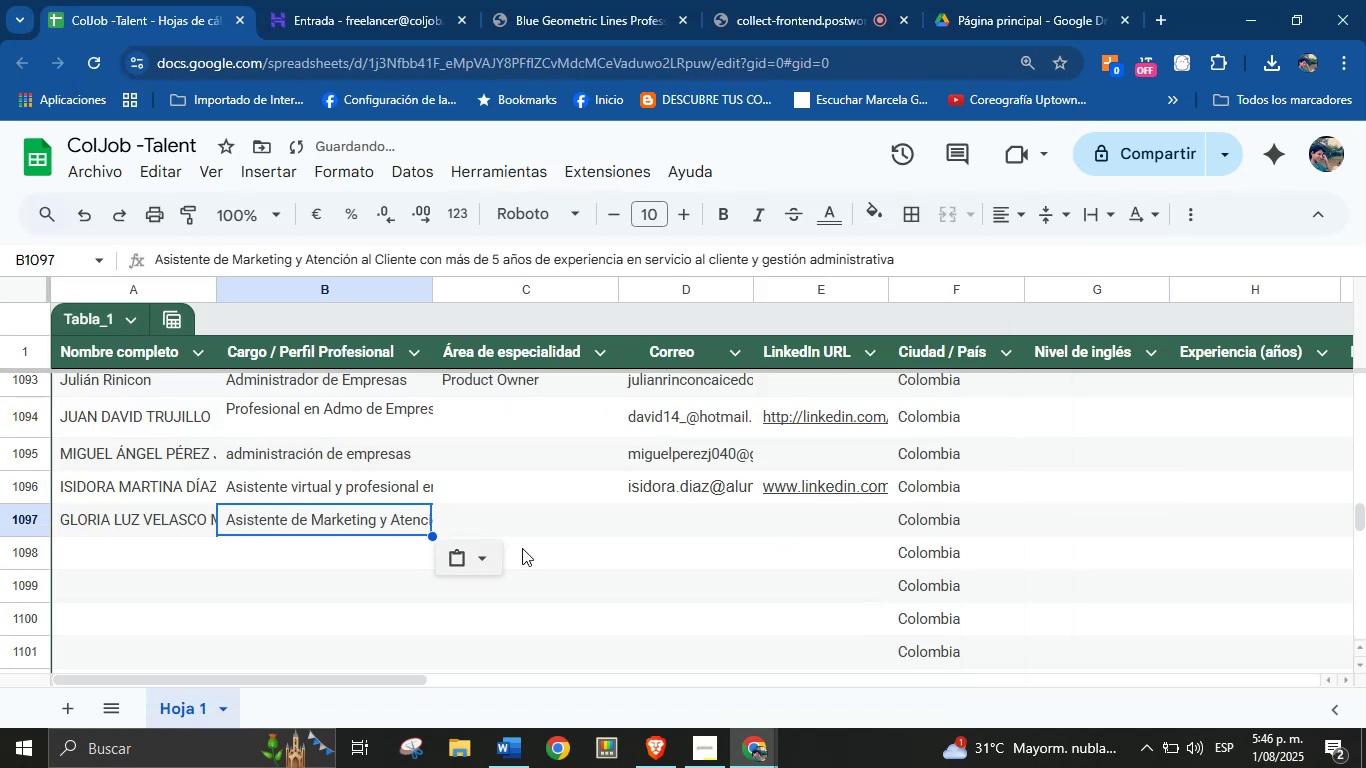 
left_click([662, 519])
 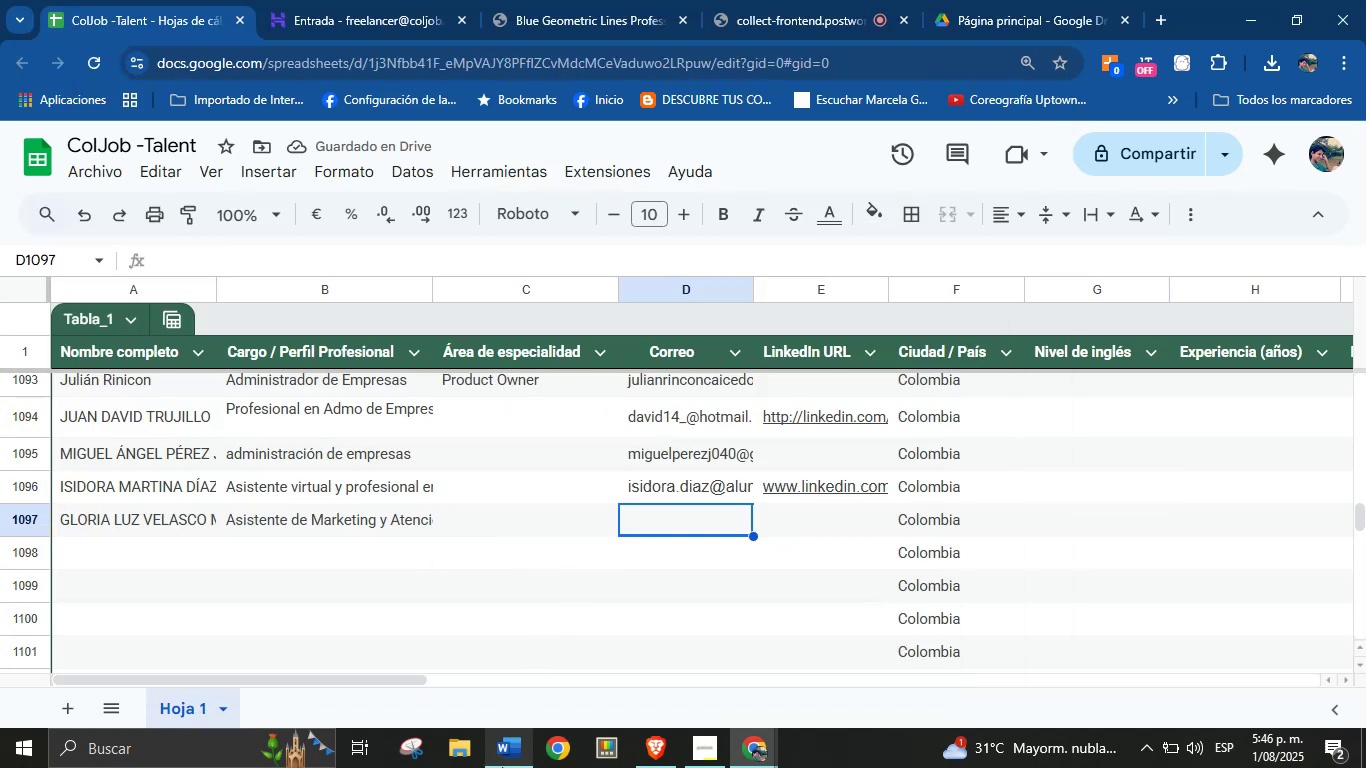 
left_click([504, 767])
 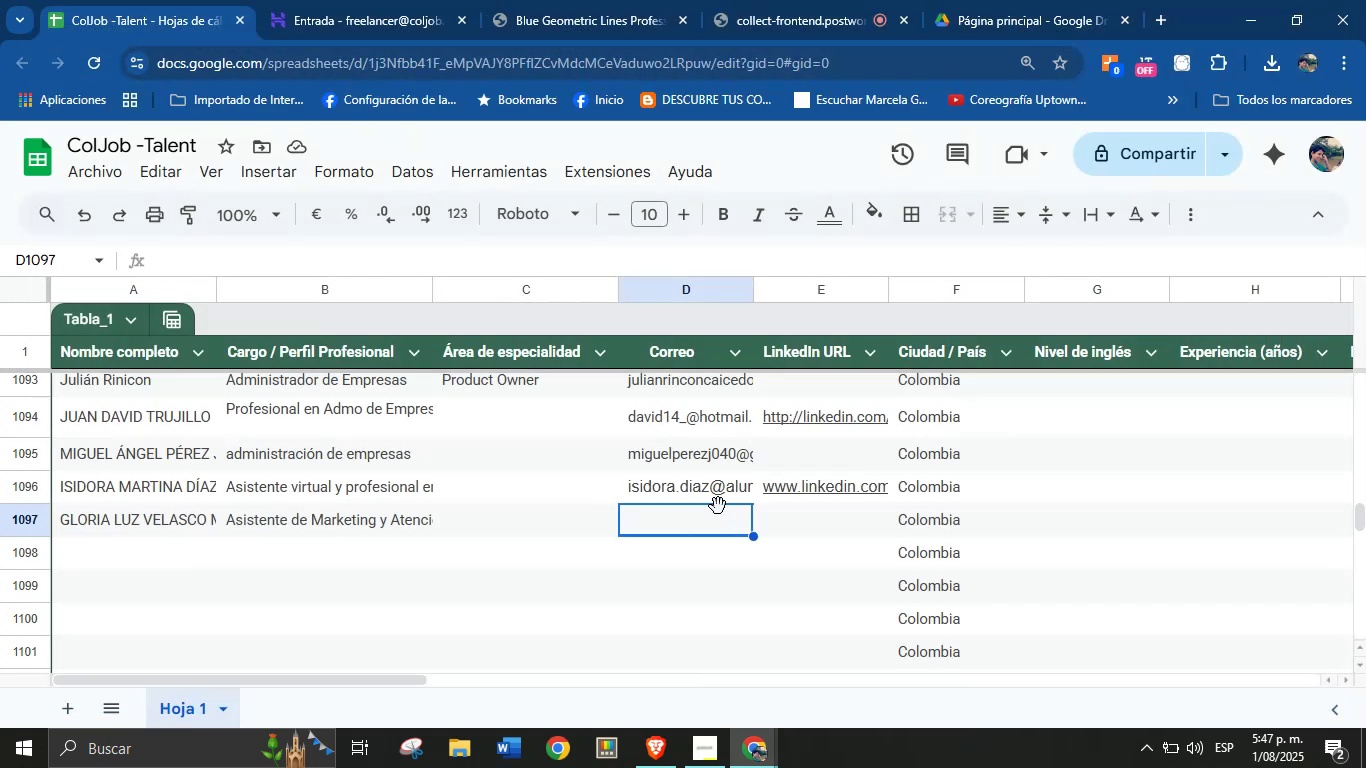 
wait(5.14)
 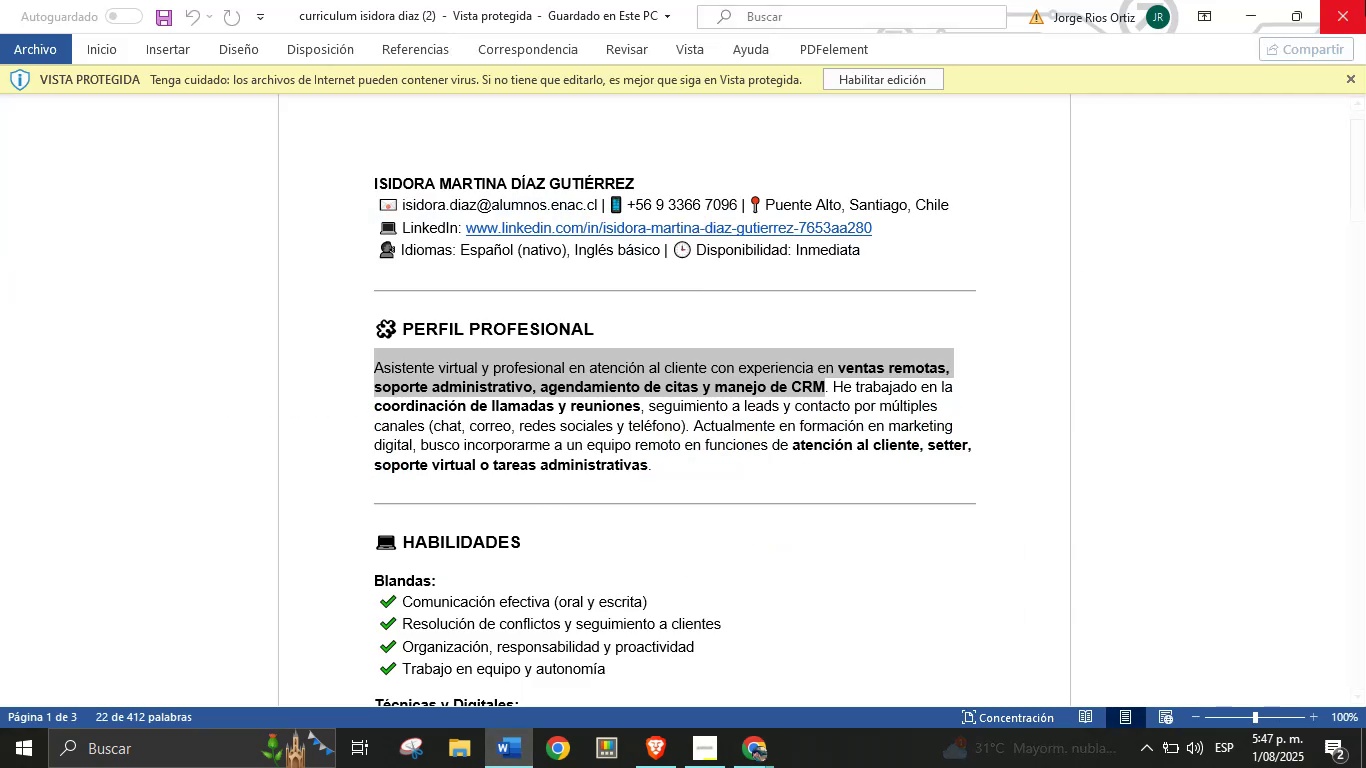 
left_click([754, 742])
 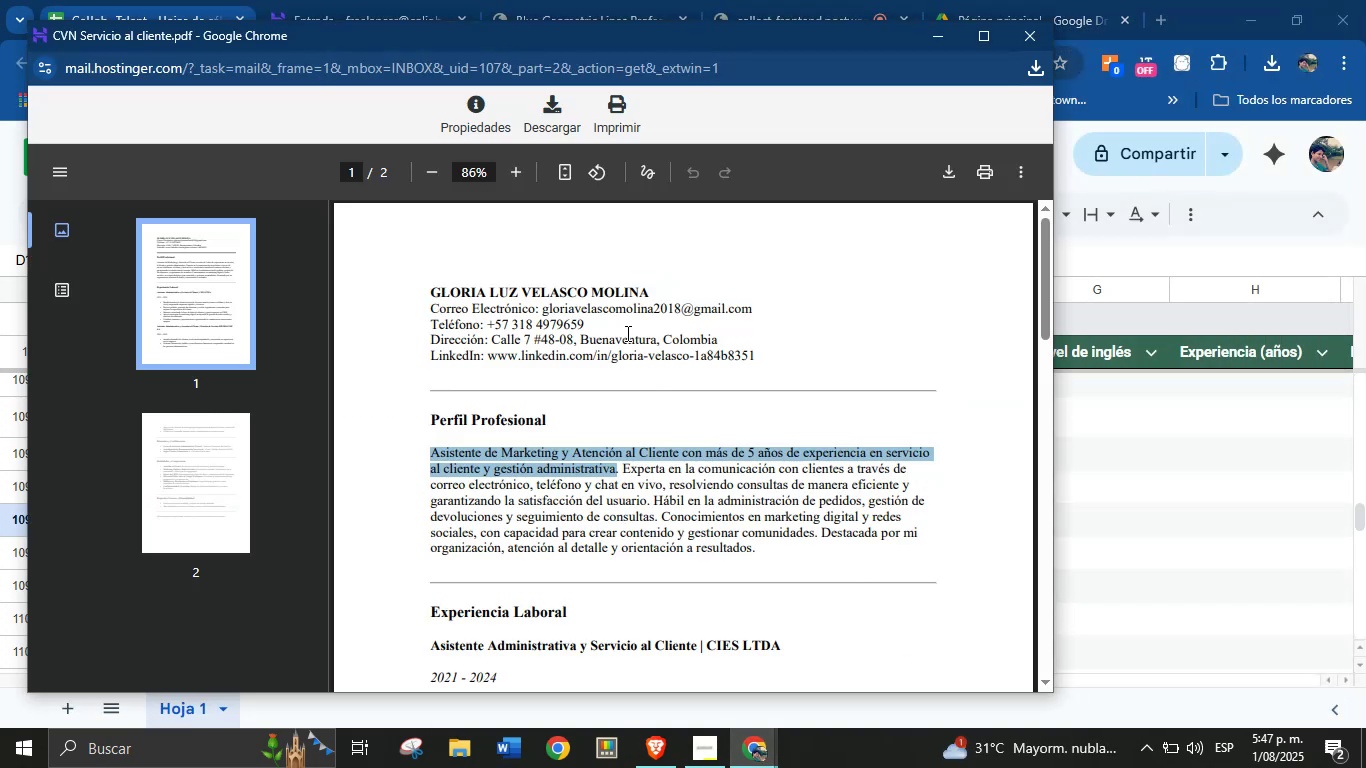 
left_click([596, 334])
 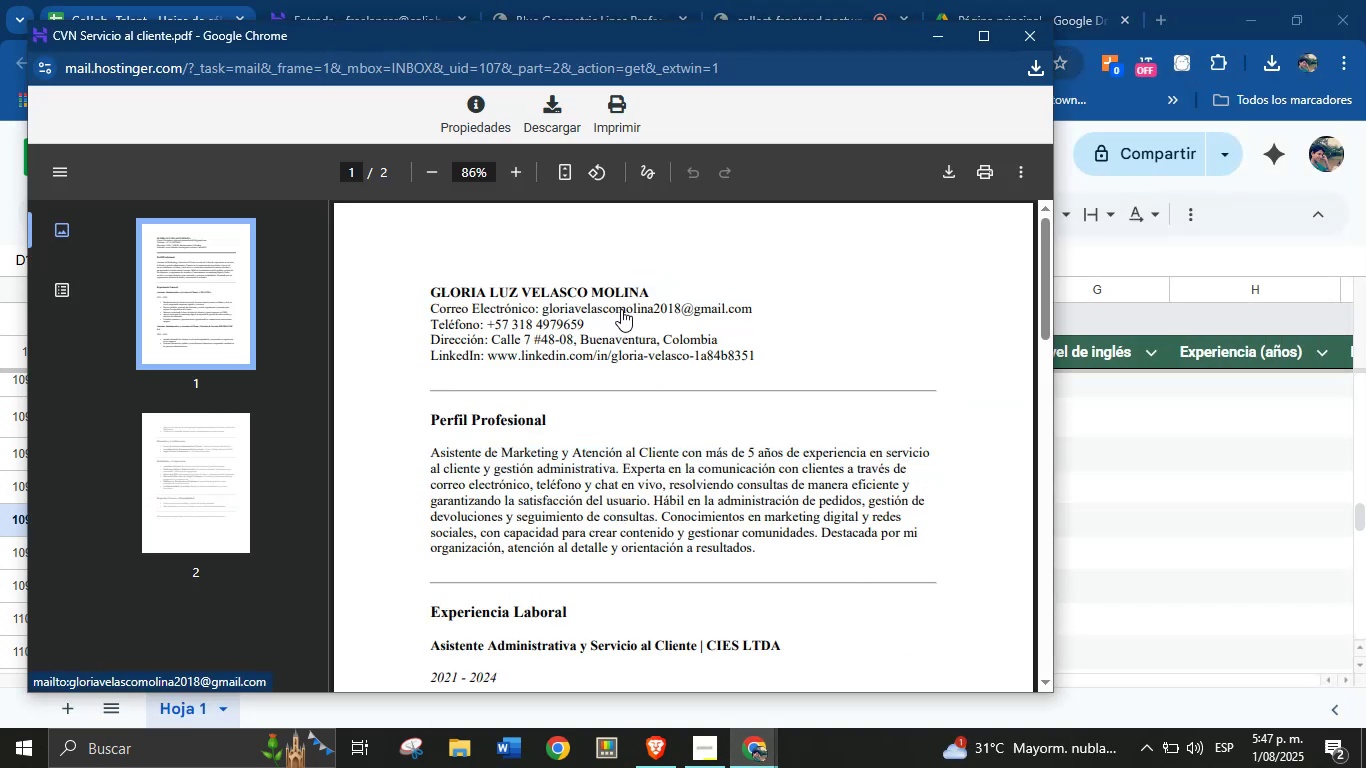 
right_click([629, 309])
 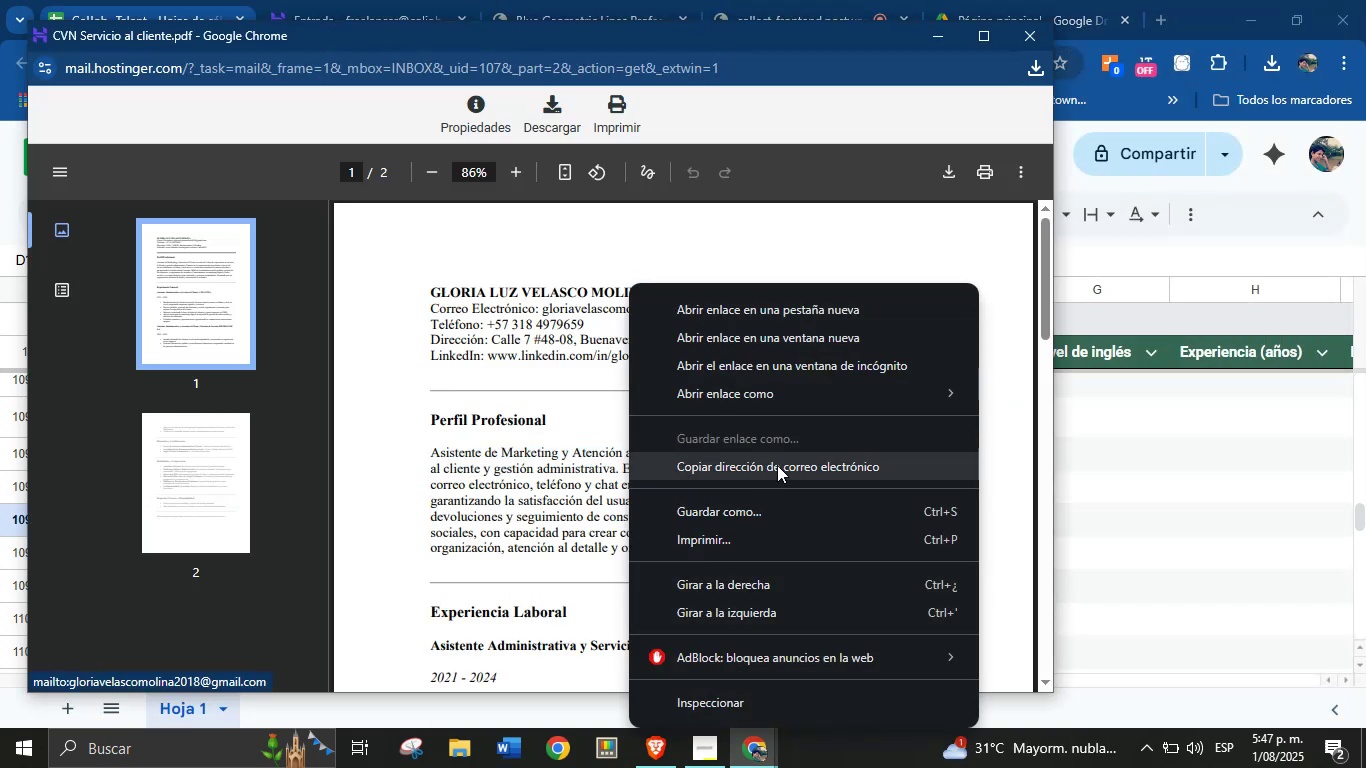 
left_click([783, 462])
 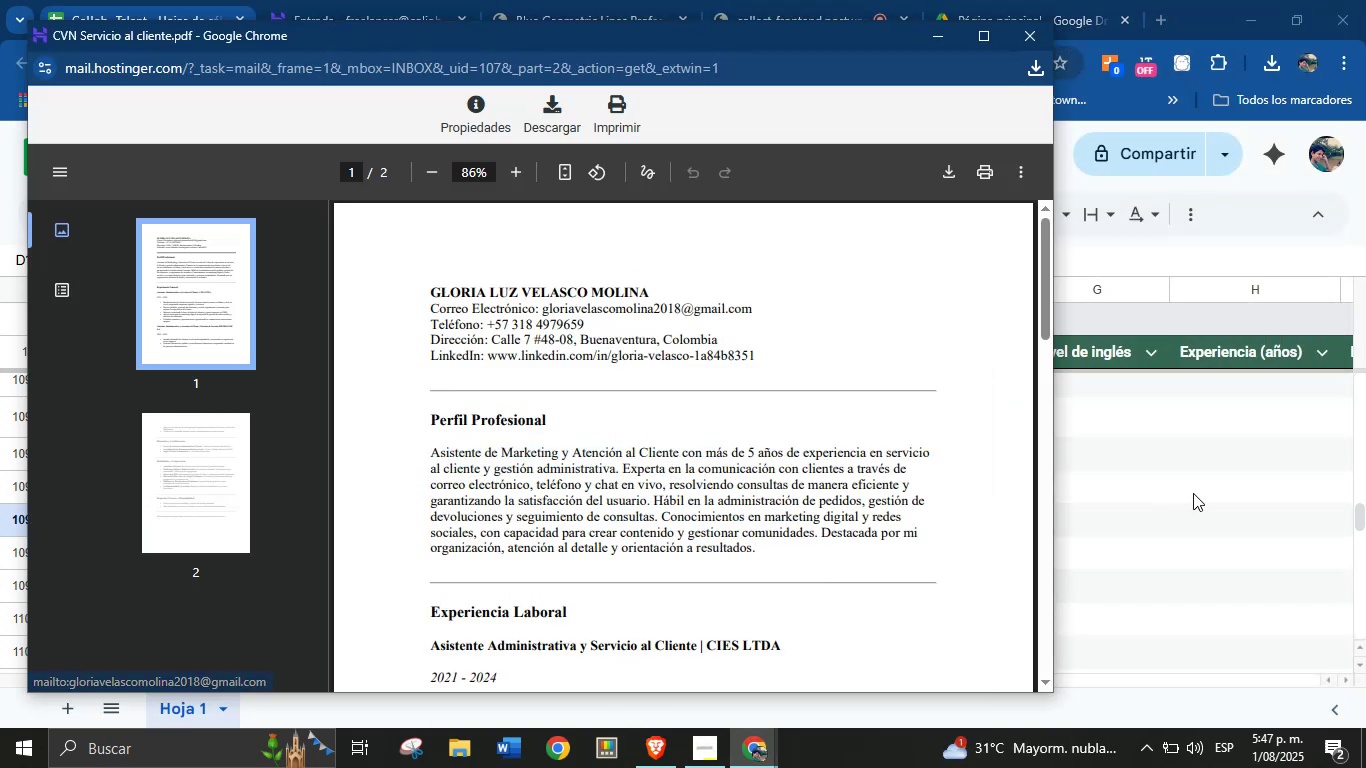 
left_click([1197, 493])
 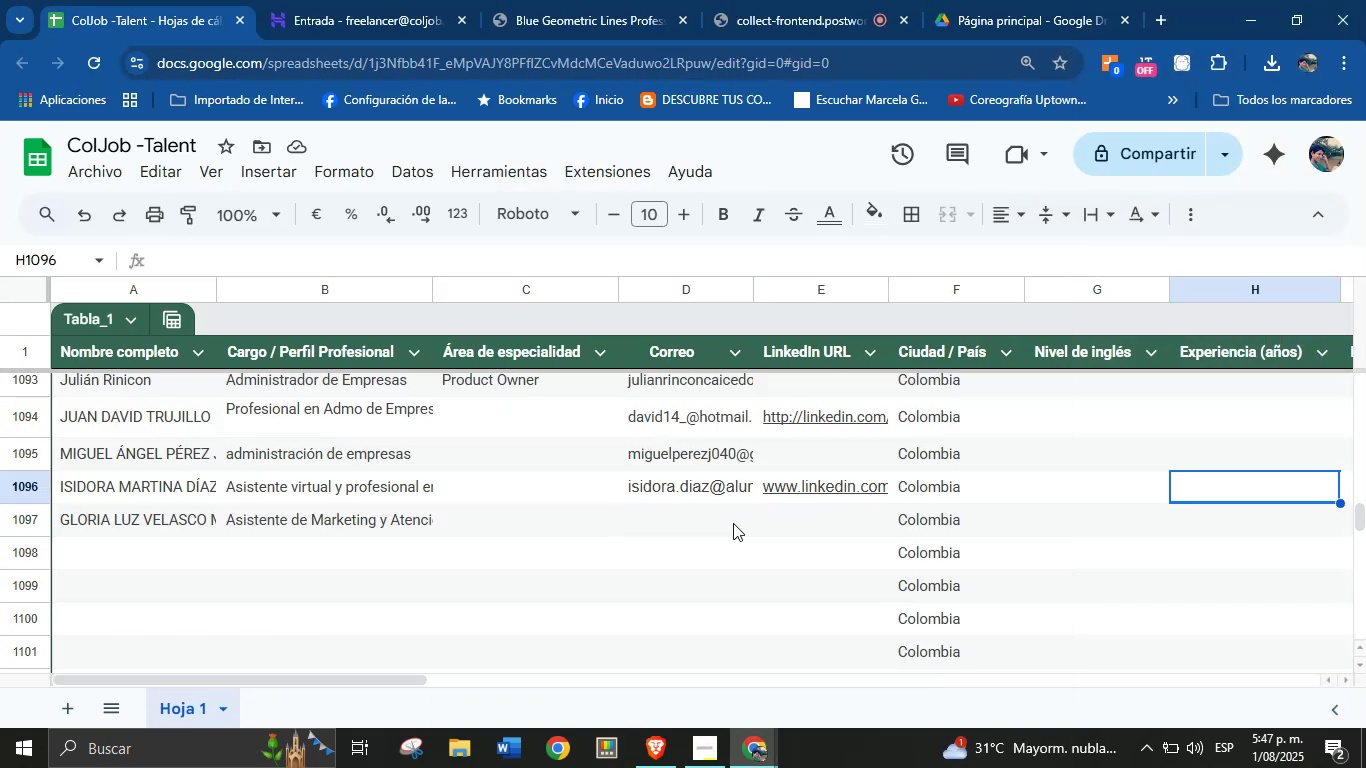 
left_click([715, 521])
 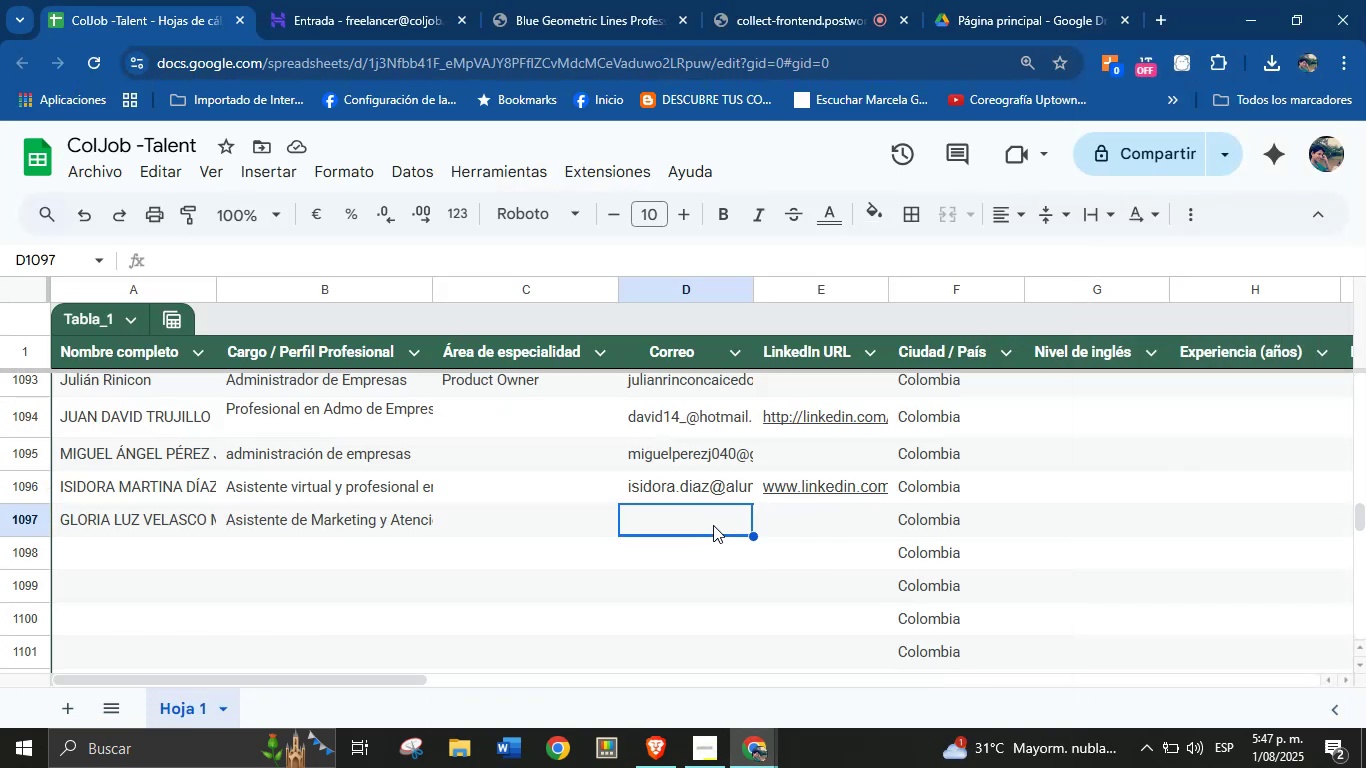 
key(Control+V)
 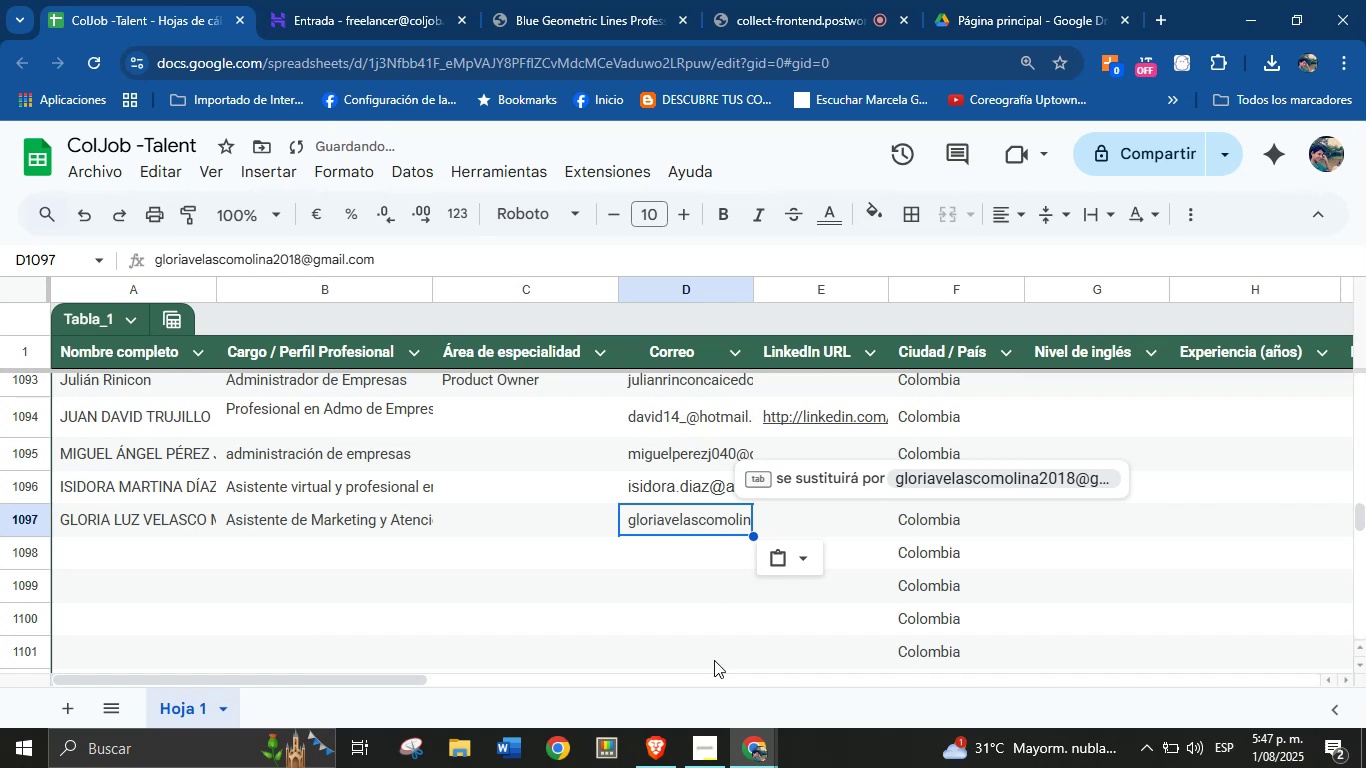 
left_click([745, 732])
 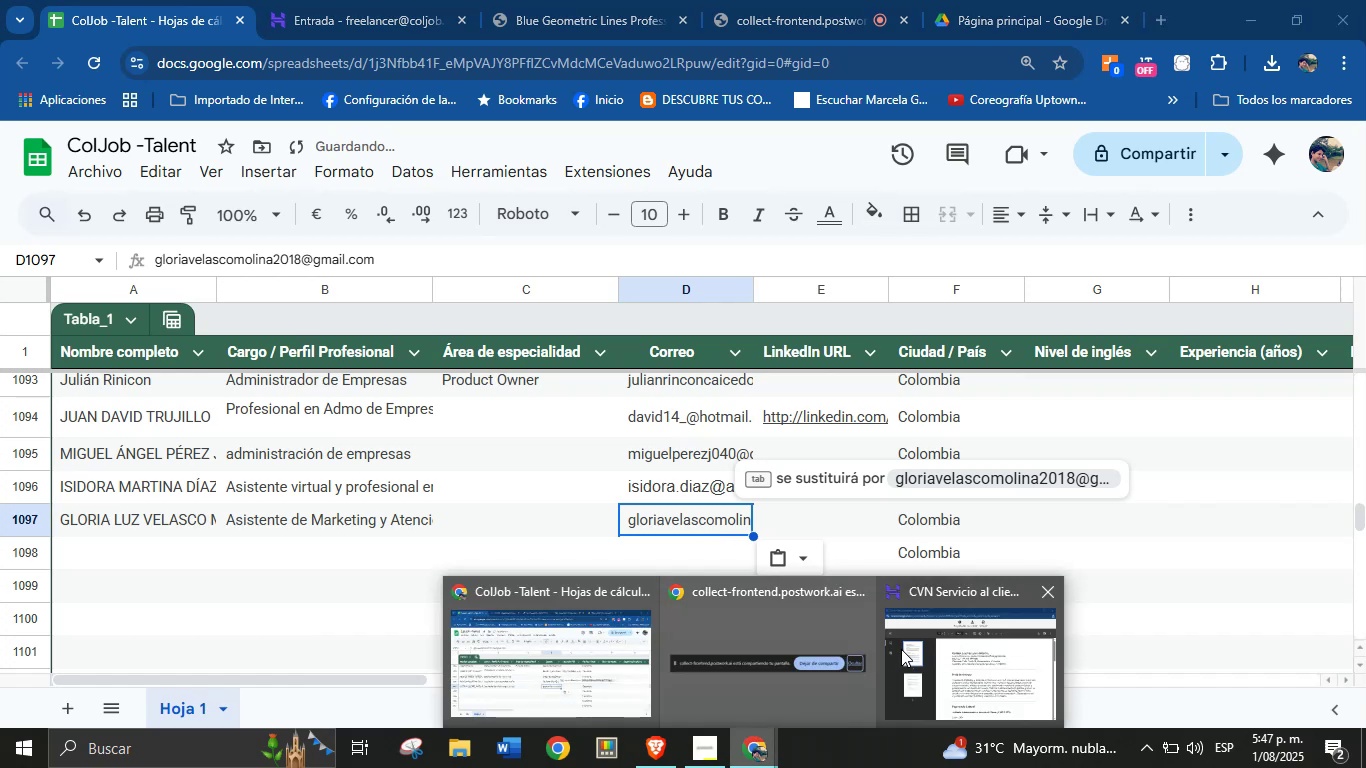 
left_click([902, 649])
 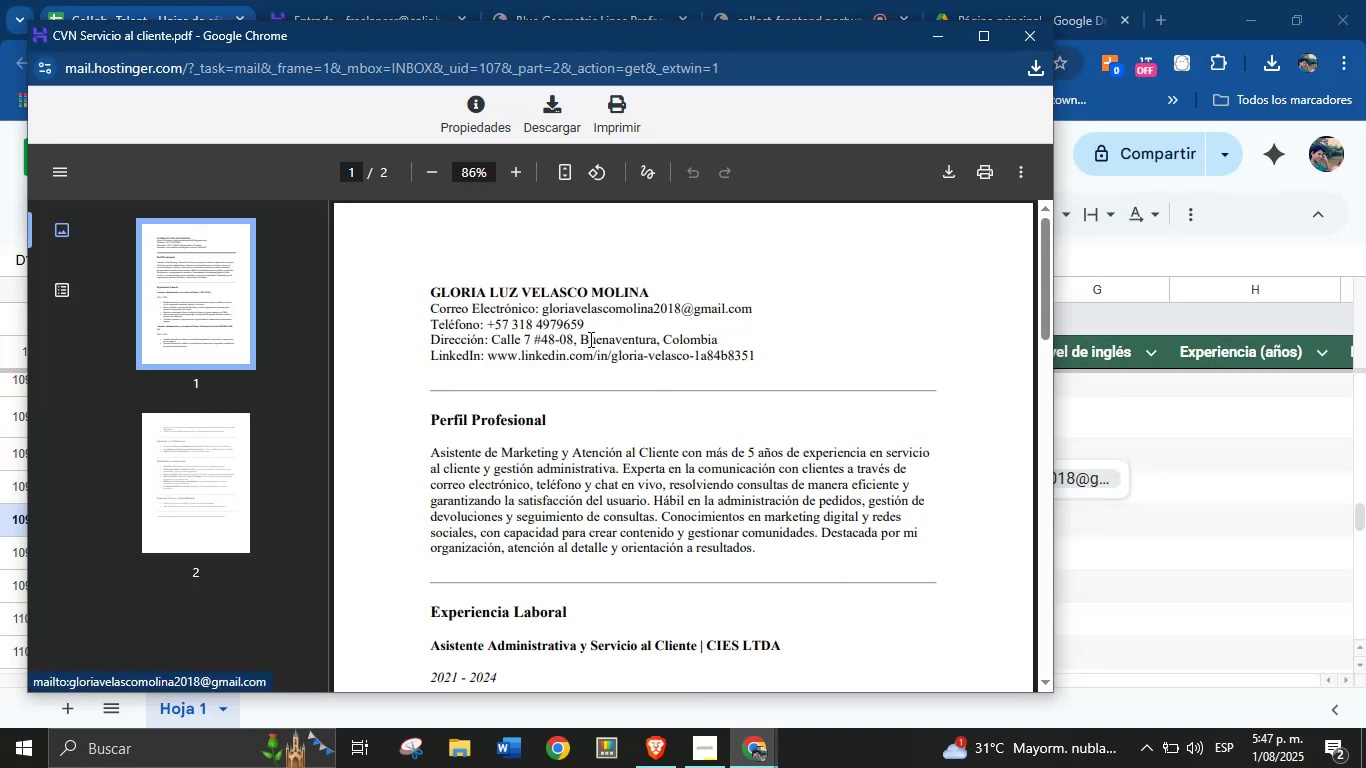 
right_click([588, 361])
 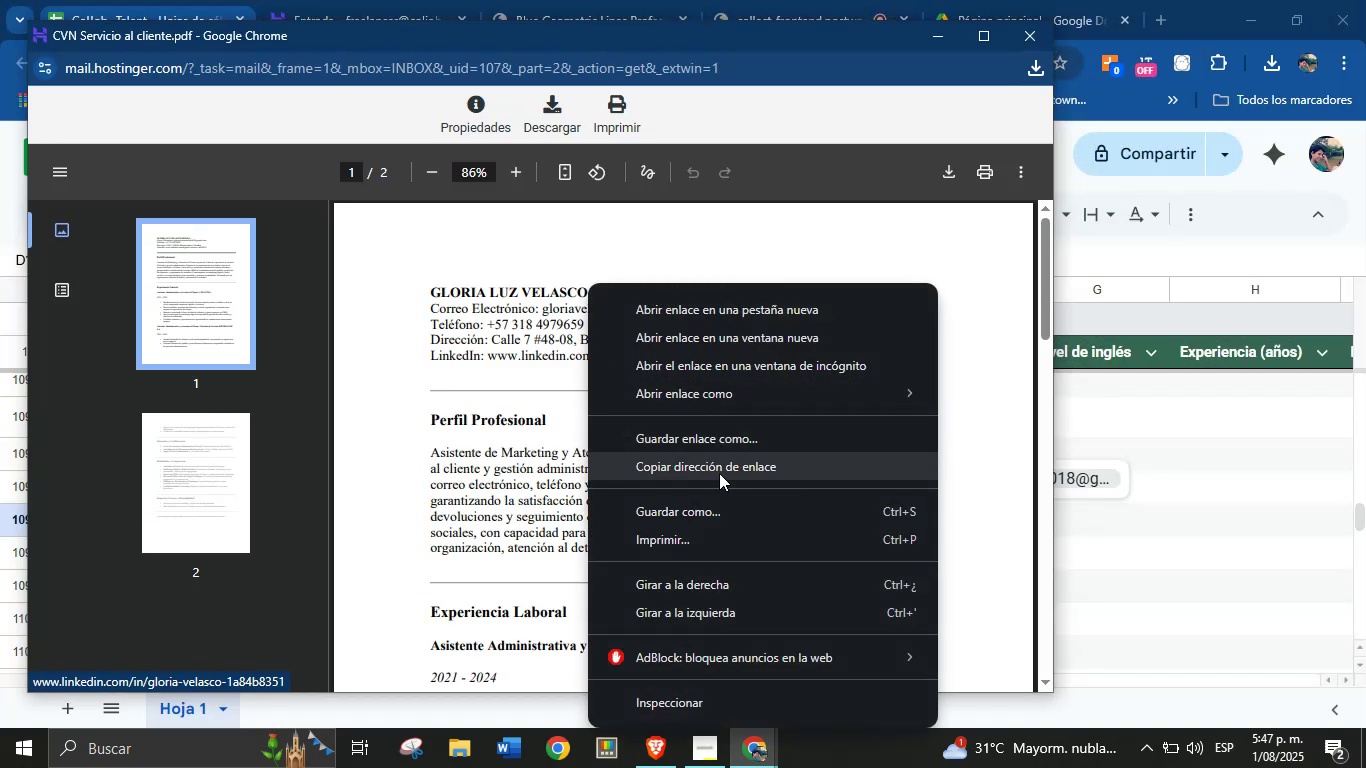 
left_click([724, 470])
 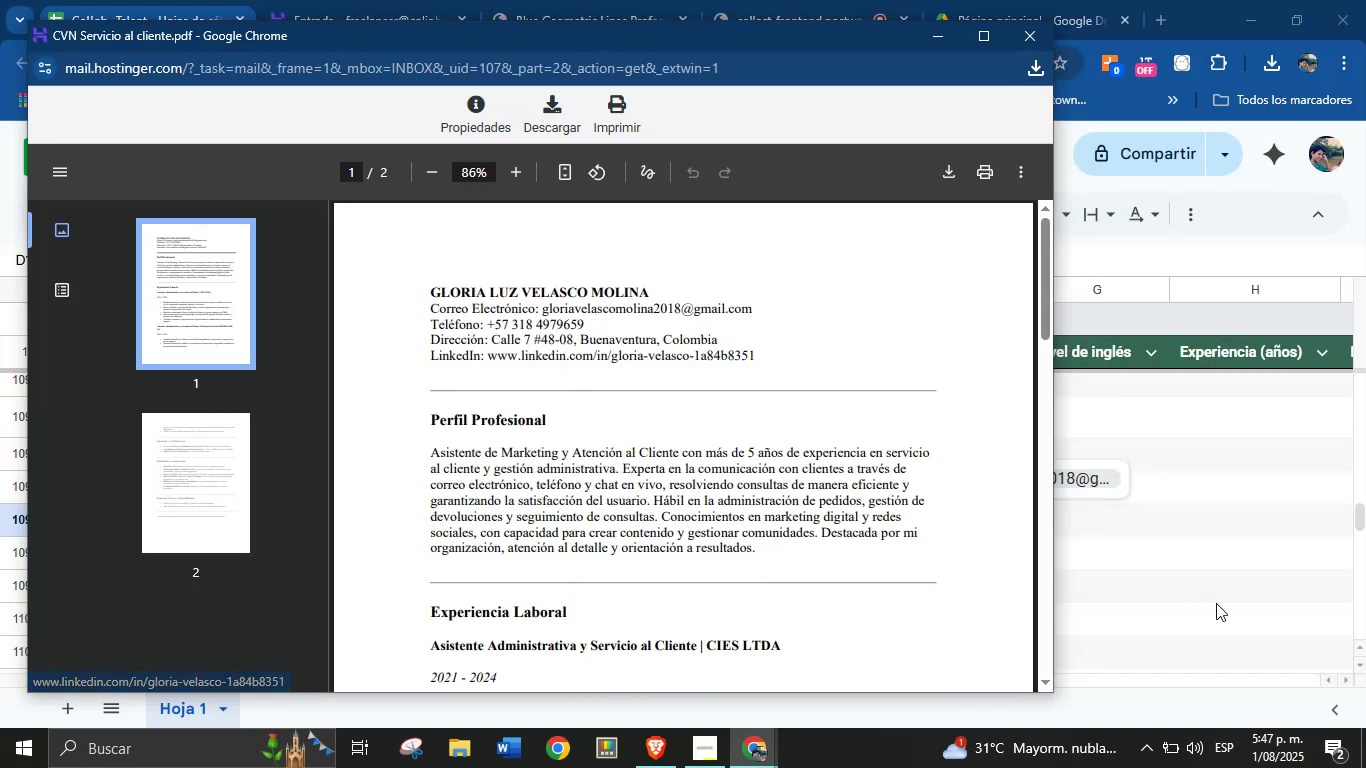 
left_click([1220, 603])
 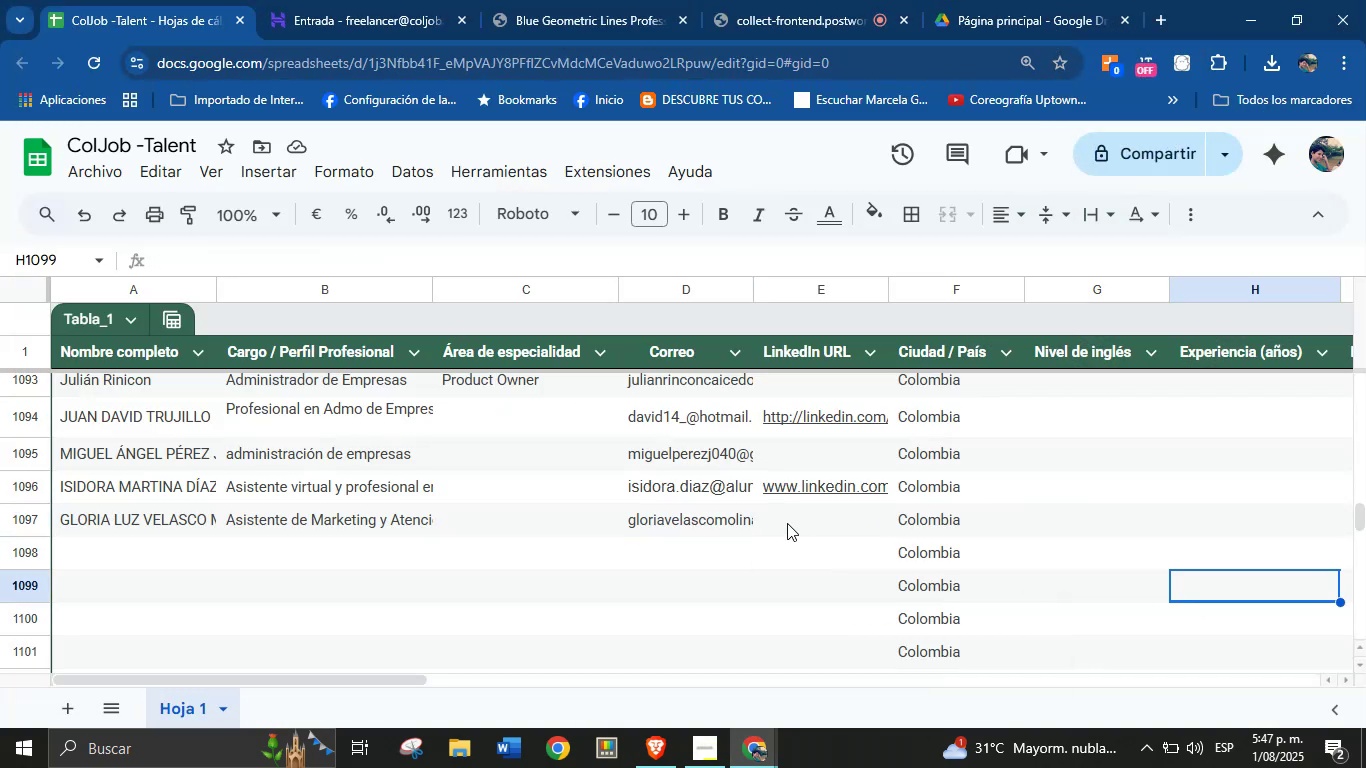 
left_click([787, 523])
 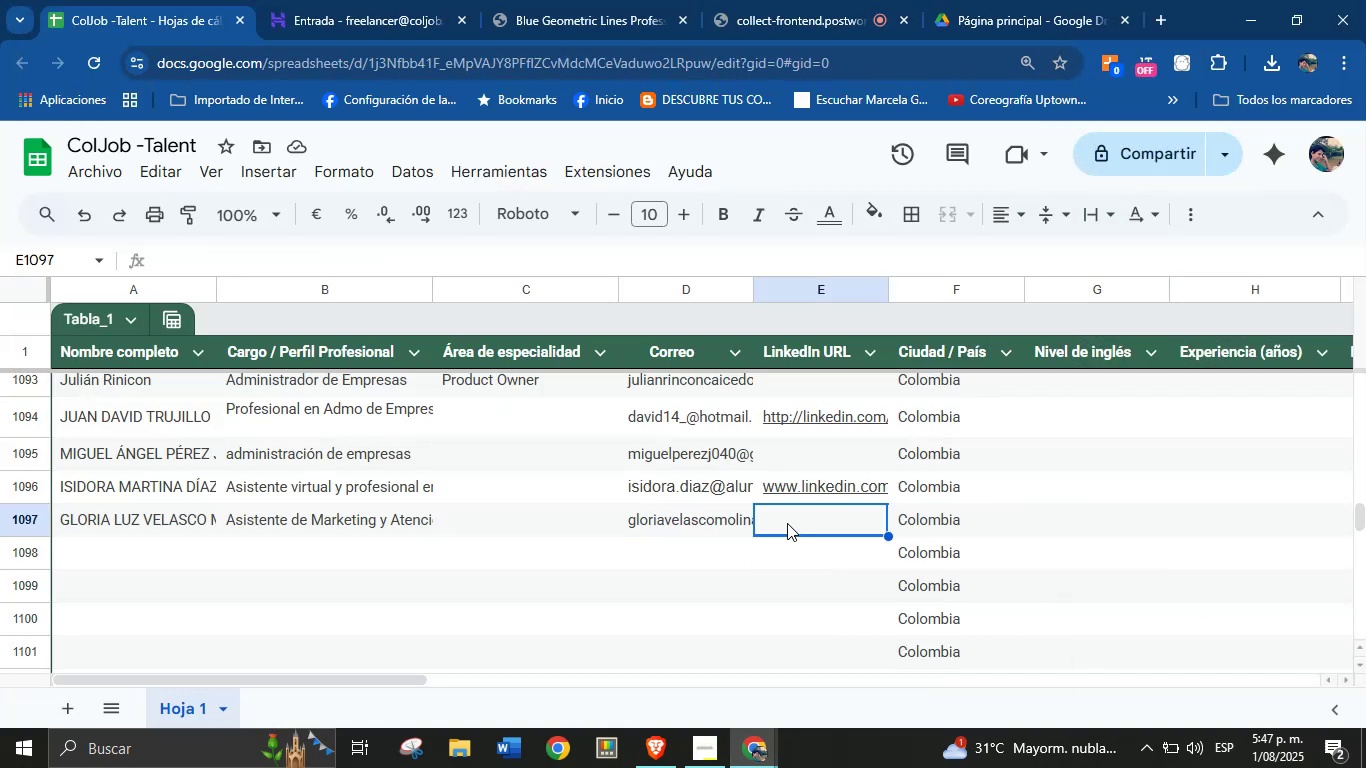 
key(Control+V)
 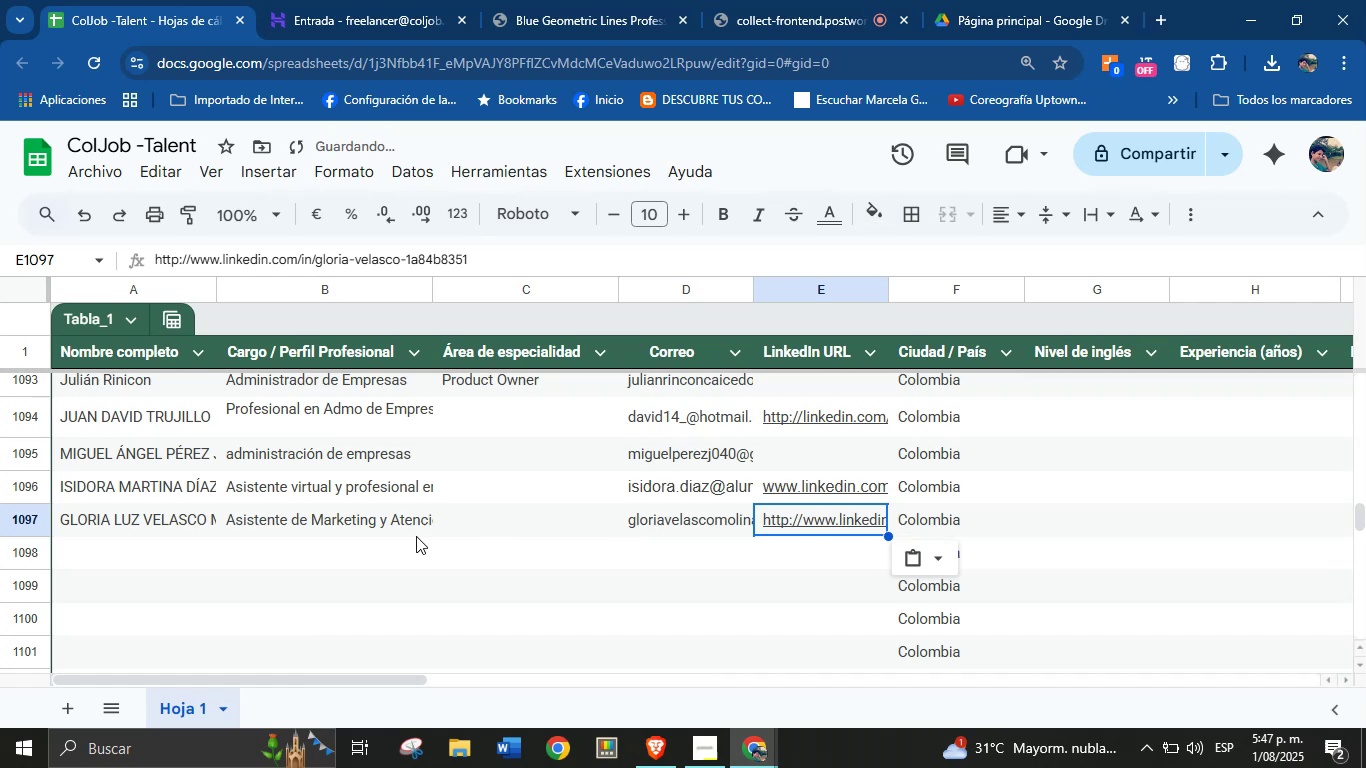 
left_click([86, 546])
 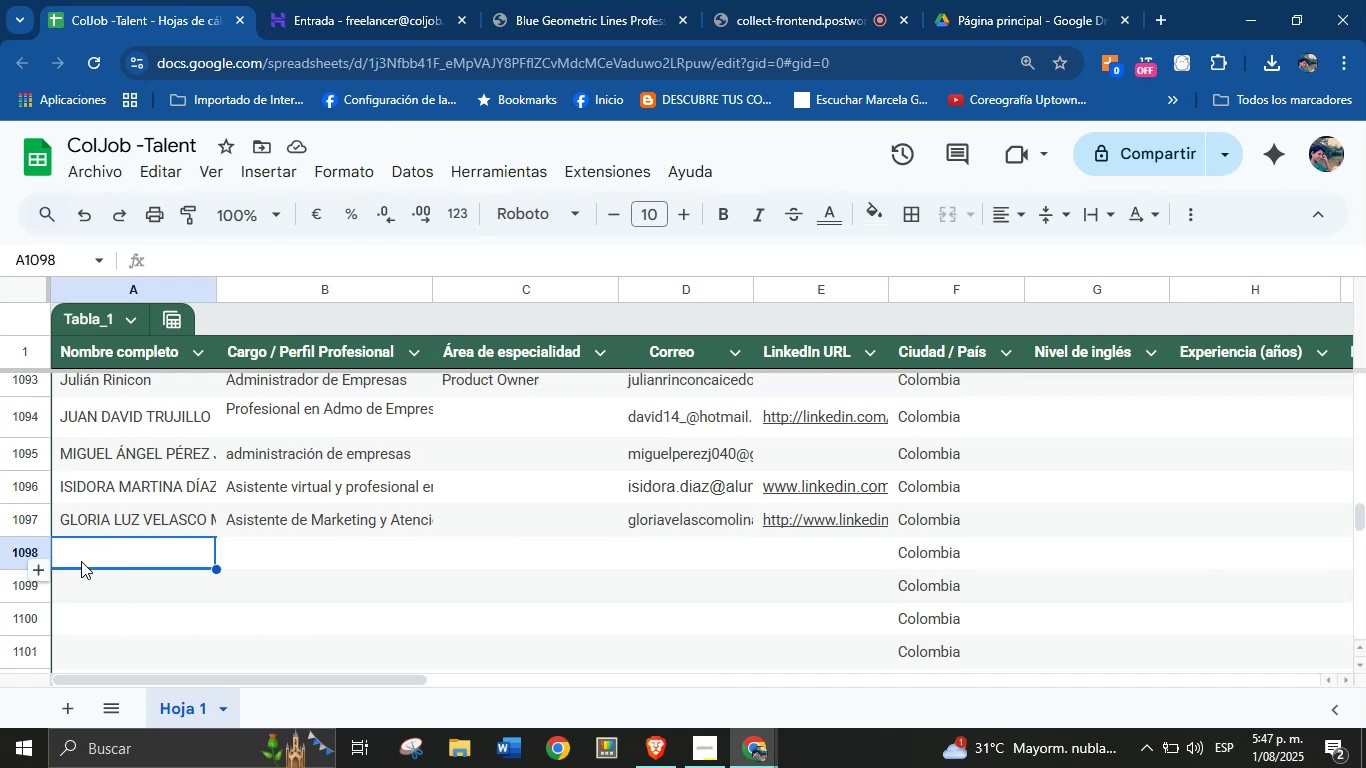 
wait(5.42)
 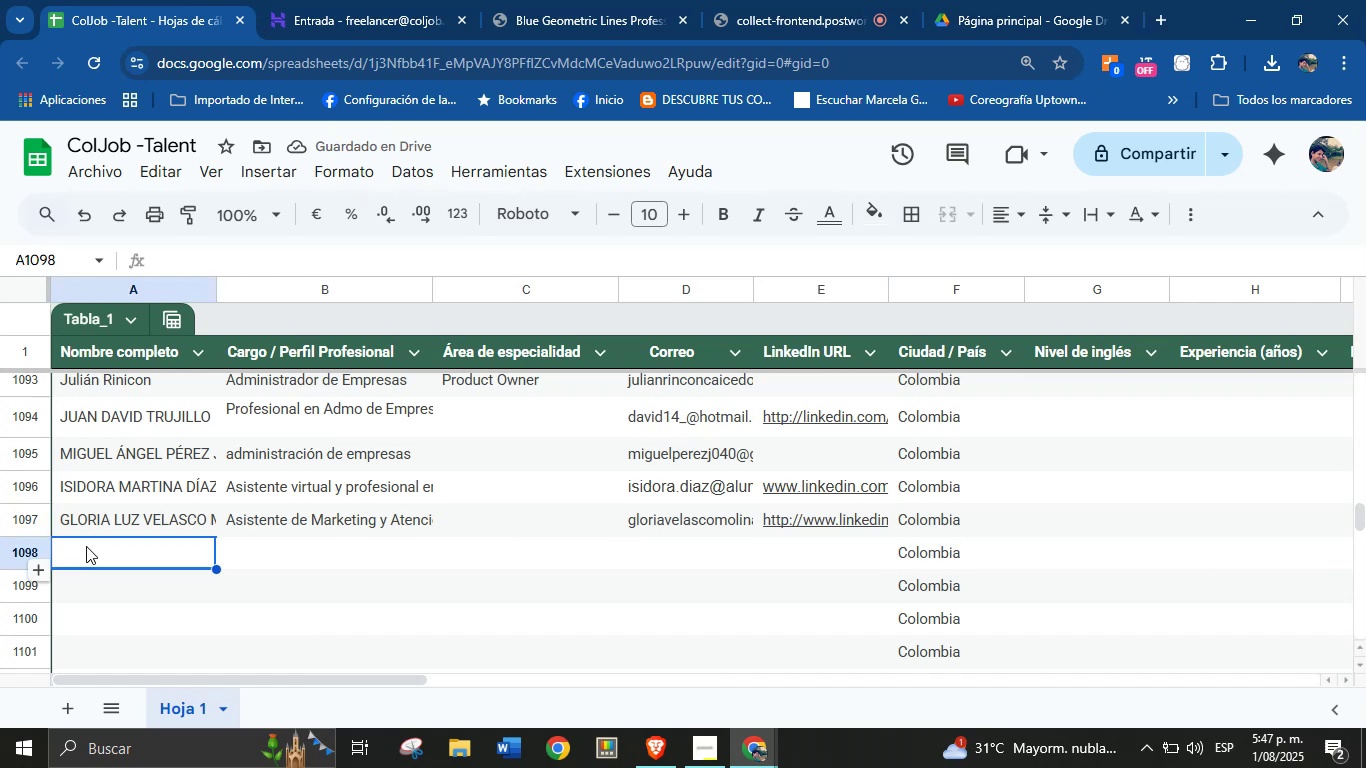 
left_click([583, 8])
 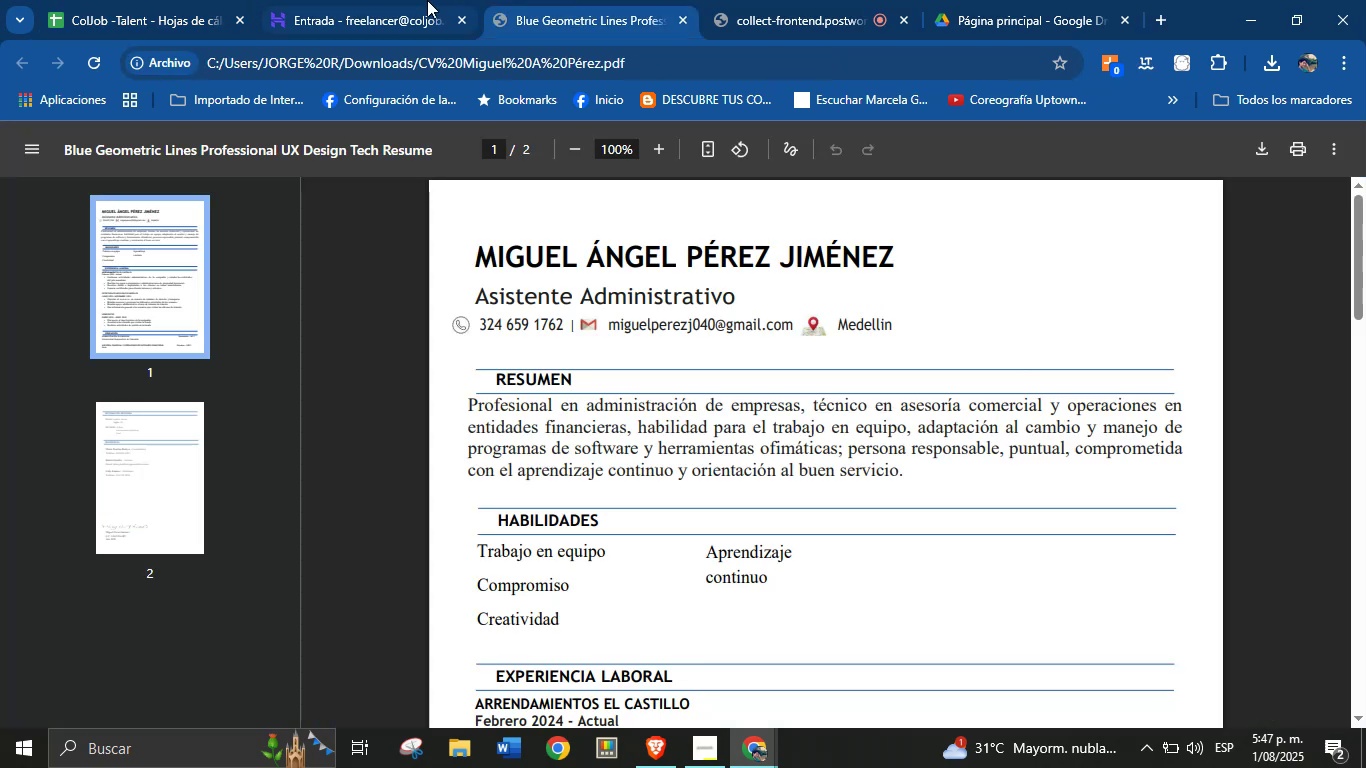 
left_click([414, 0])
 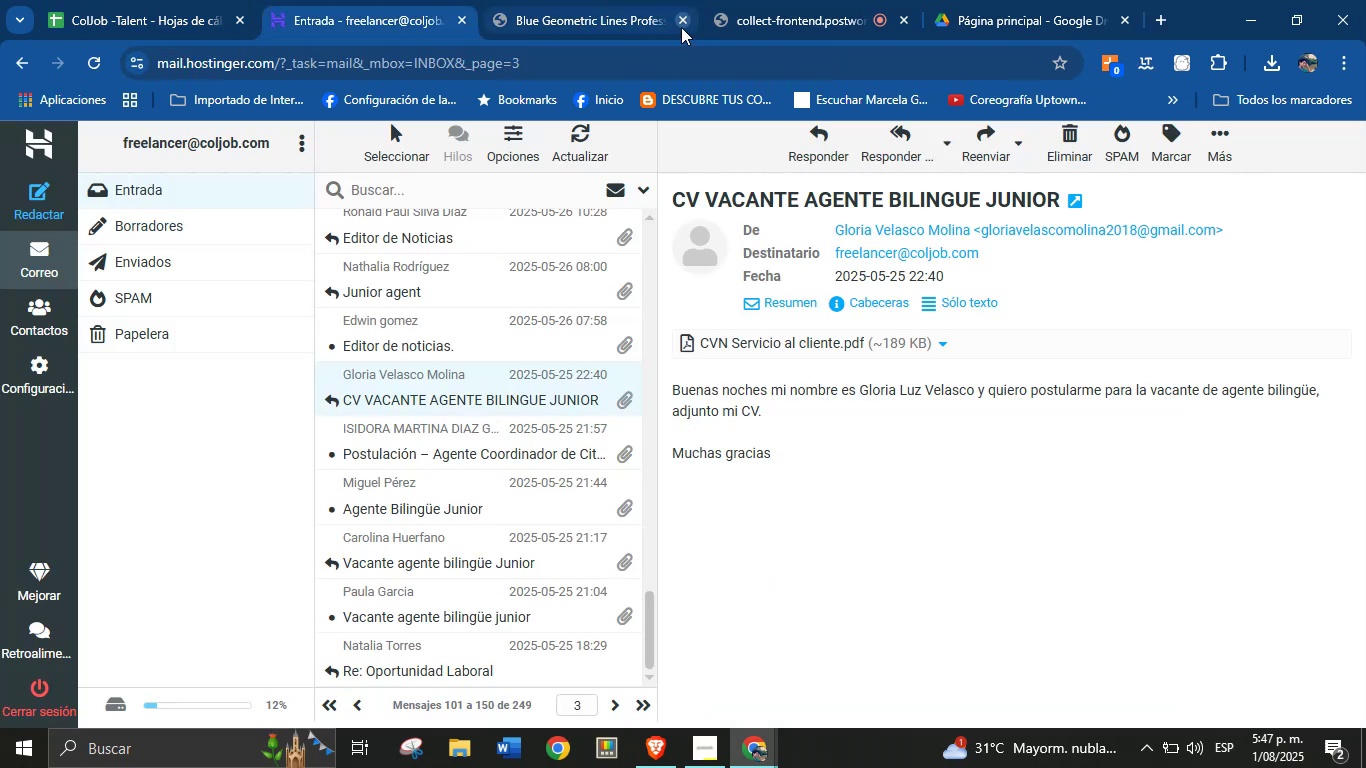 
left_click([681, 24])
 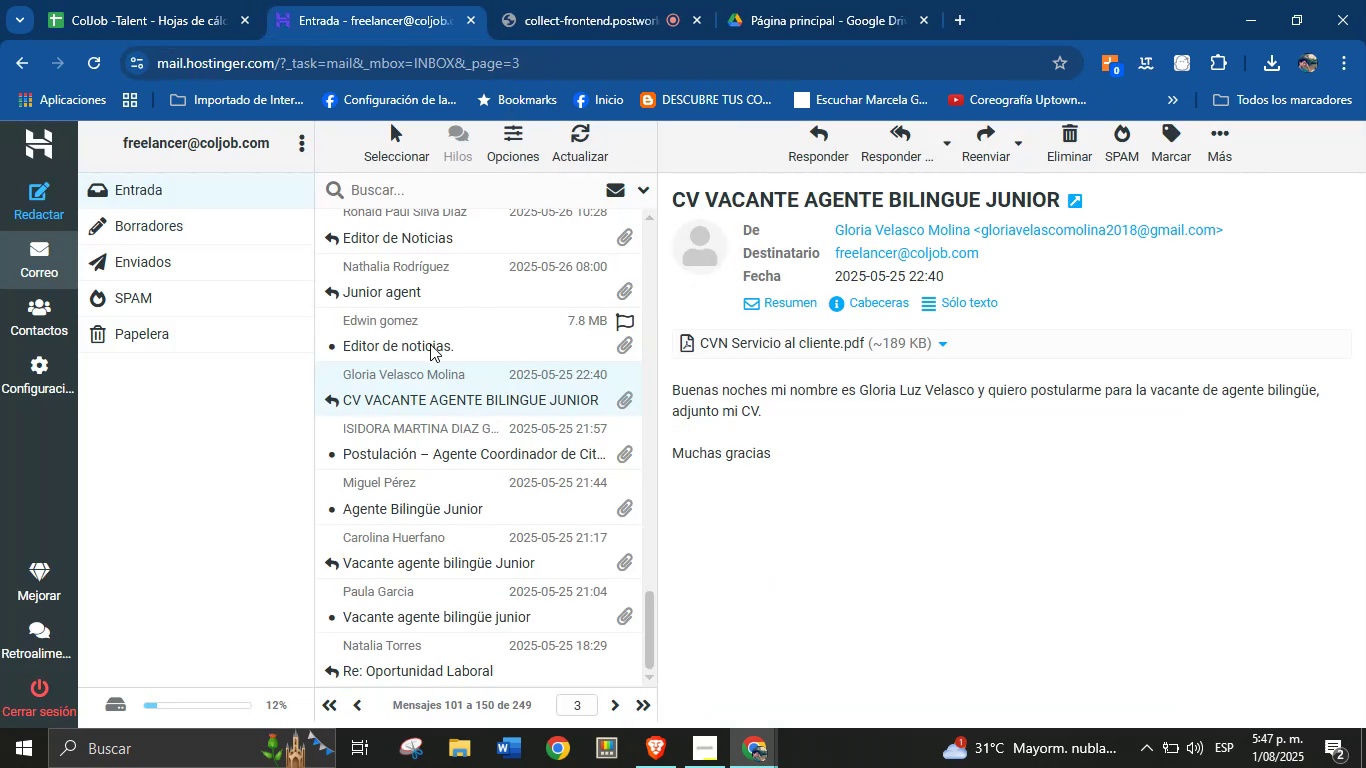 
left_click([428, 334])
 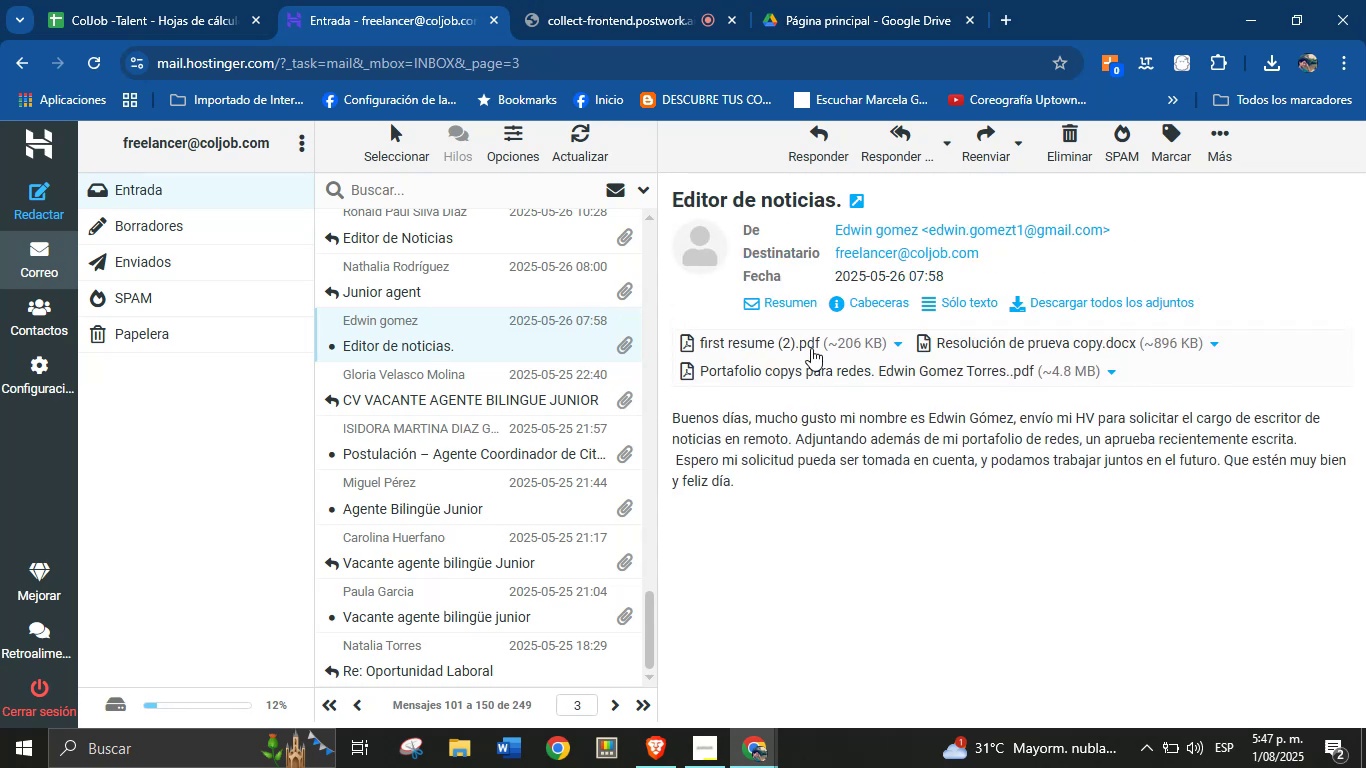 
wait(5.4)
 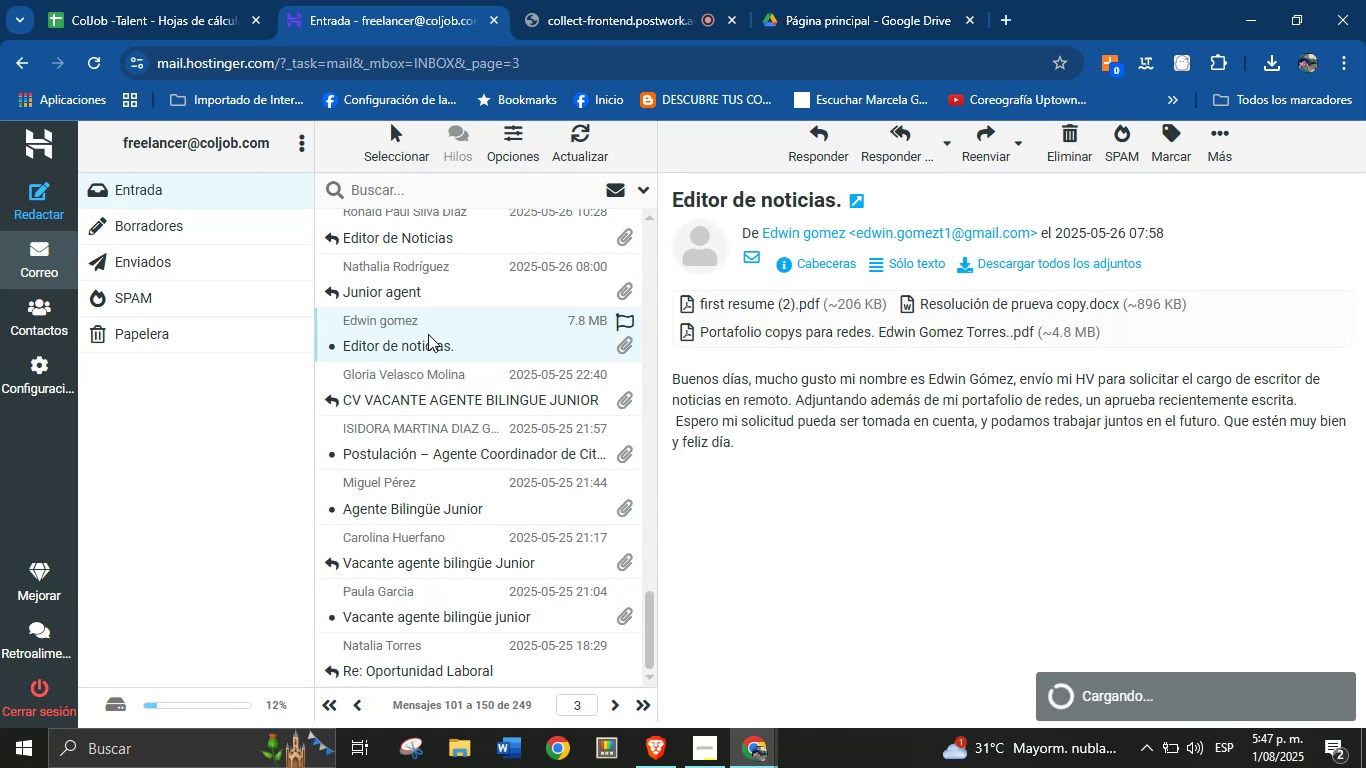 
left_click([811, 348])
 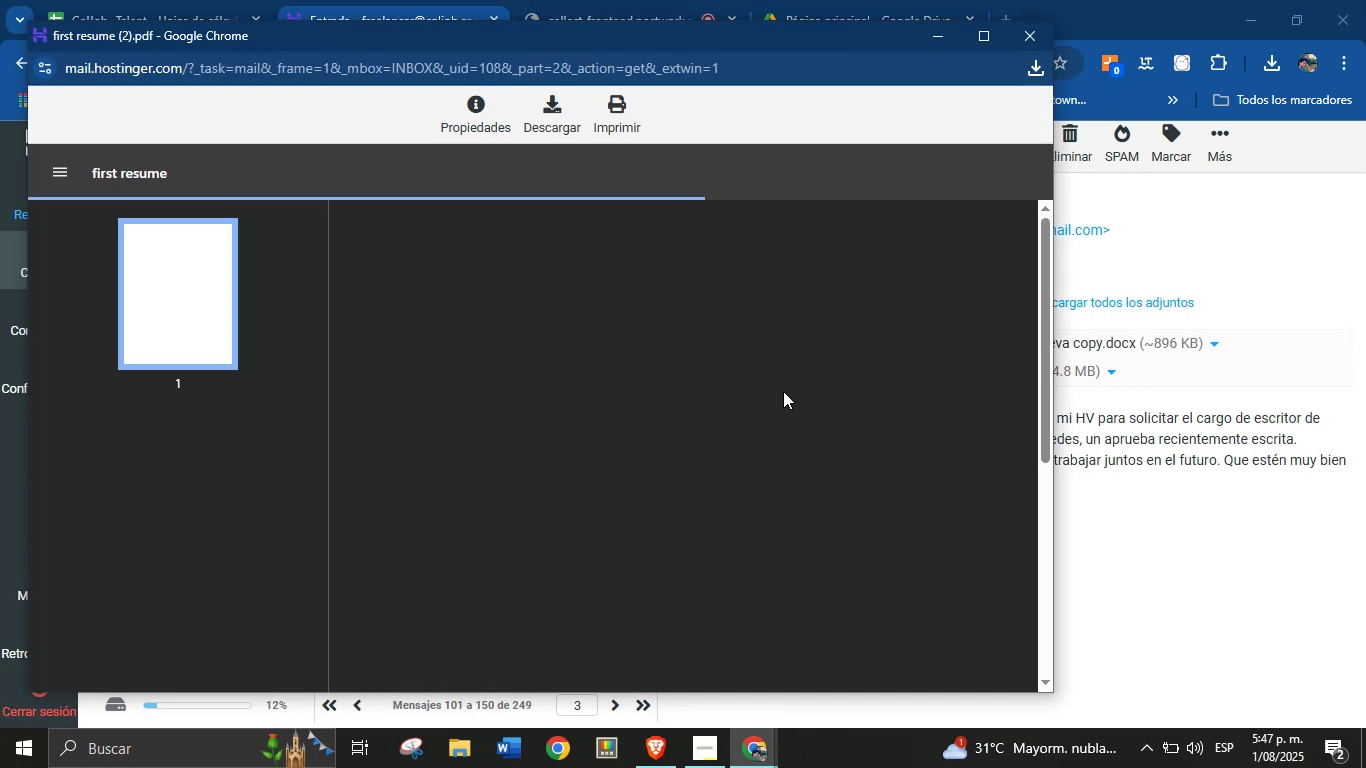 
wait(5.91)
 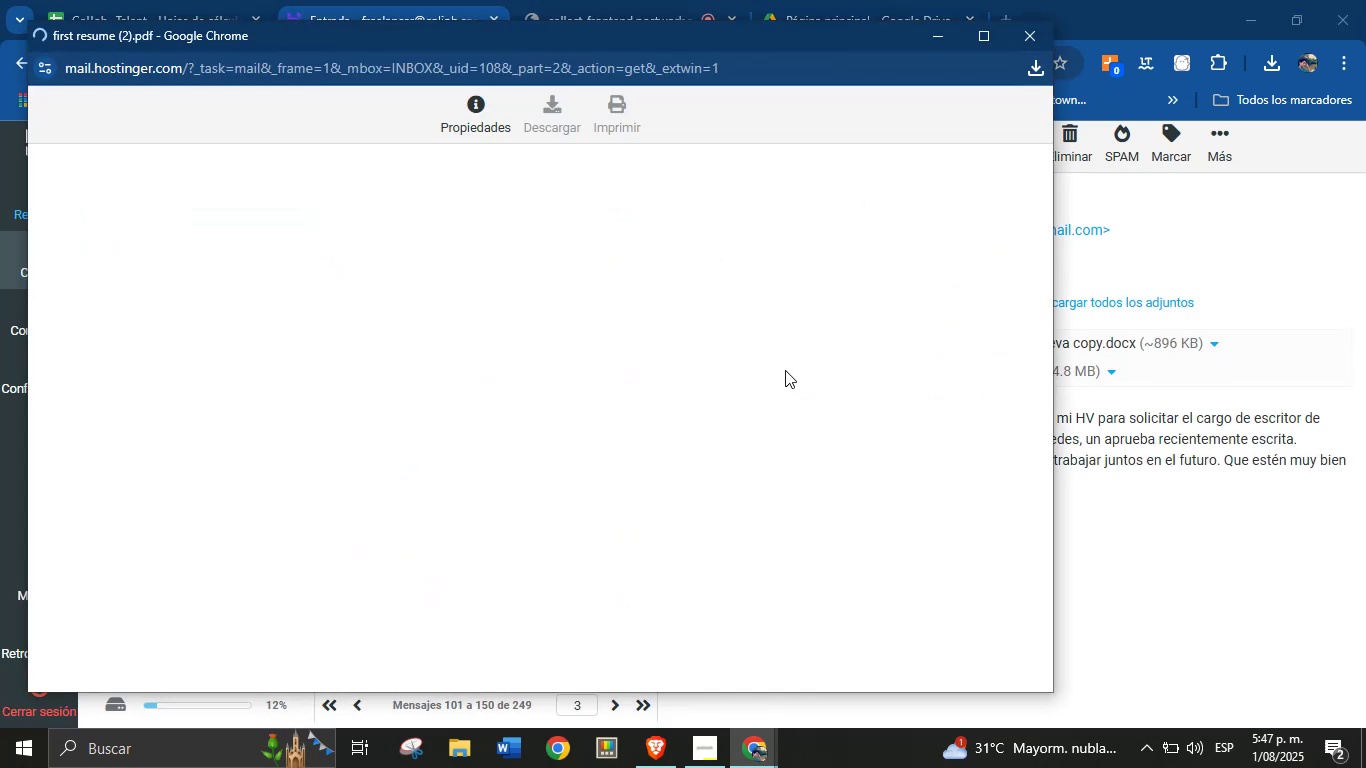 
double_click([717, 251])
 